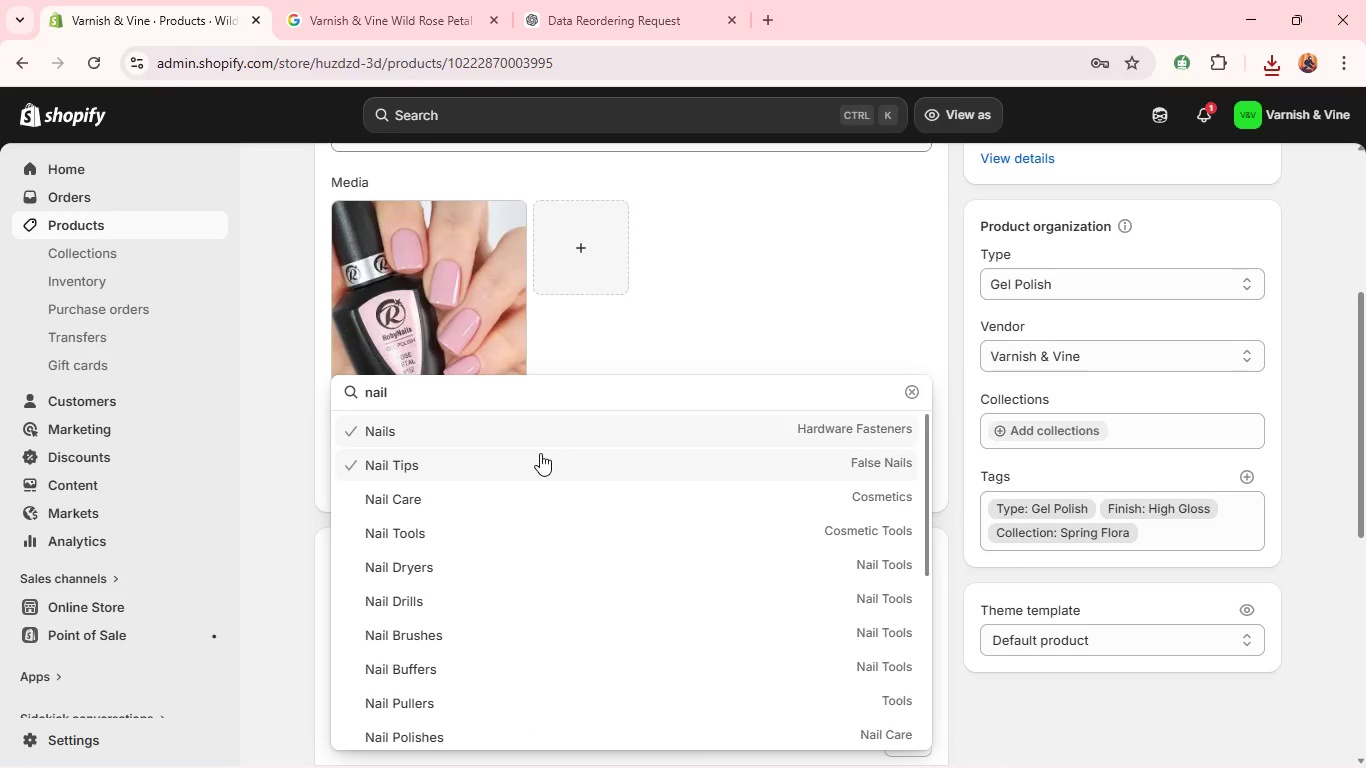 
left_click([541, 527])
 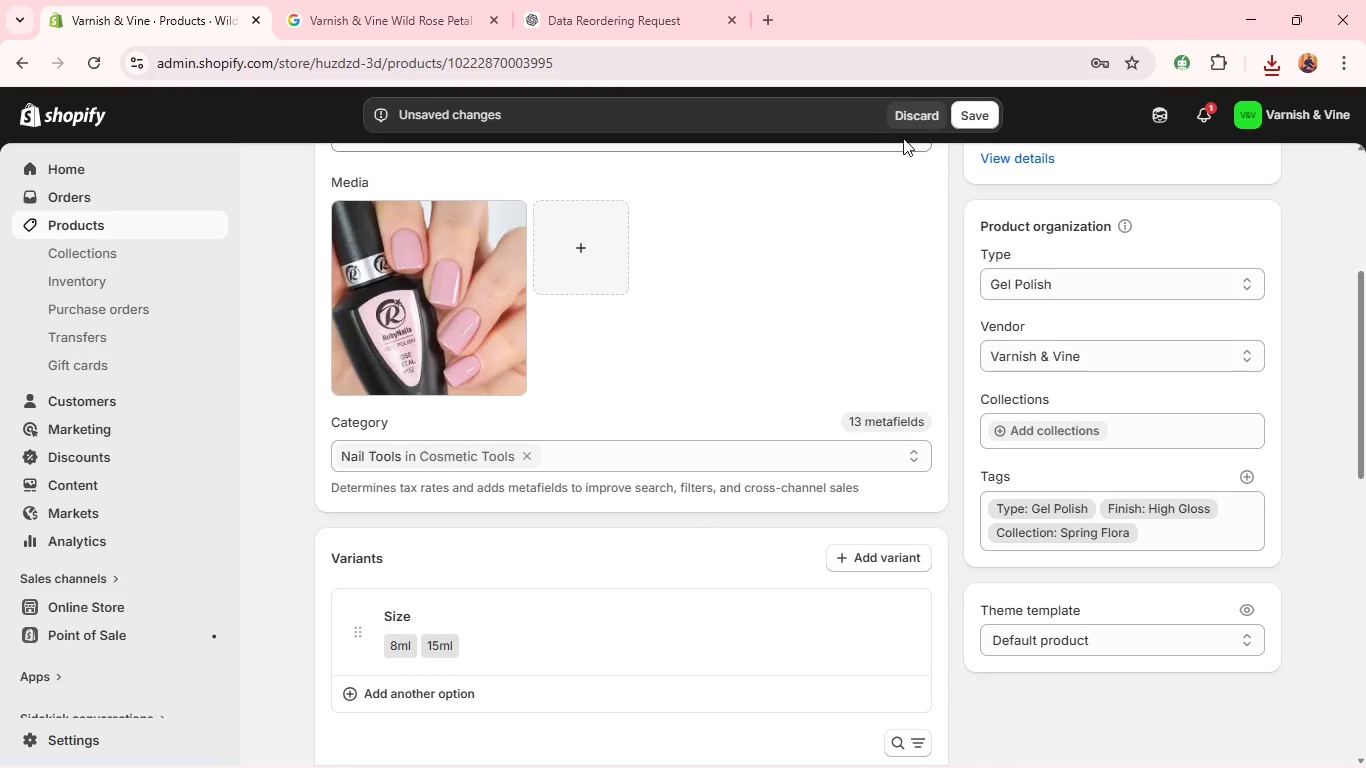 
left_click([969, 112])
 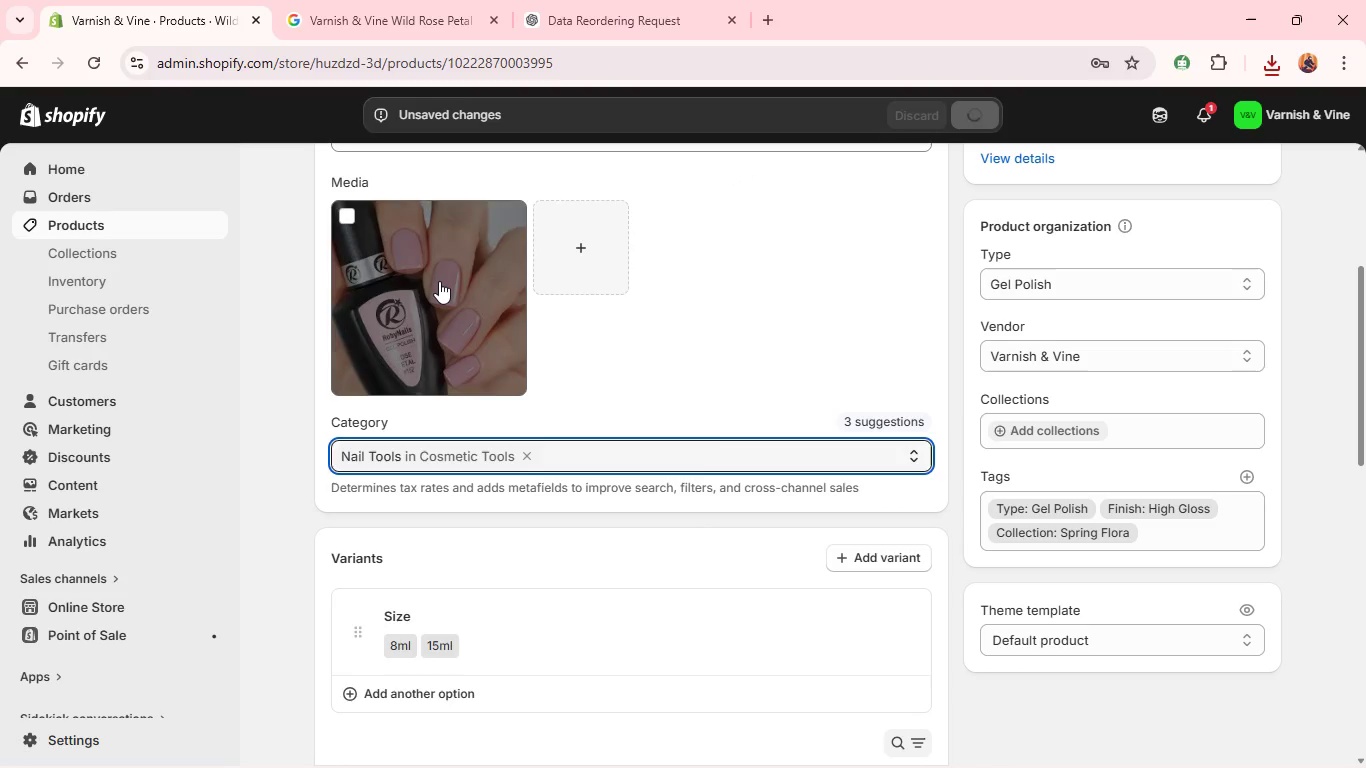 
wait(8.36)
 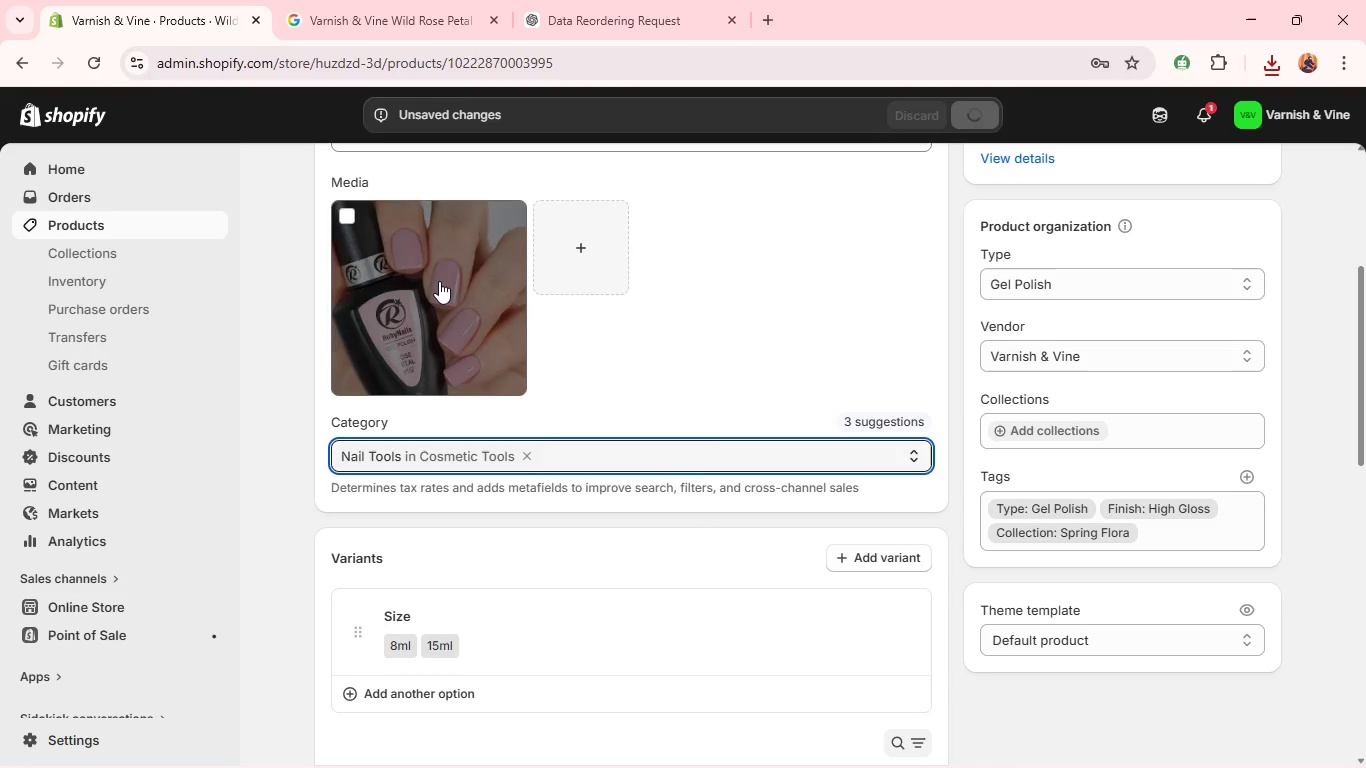 
left_click([439, 281])
 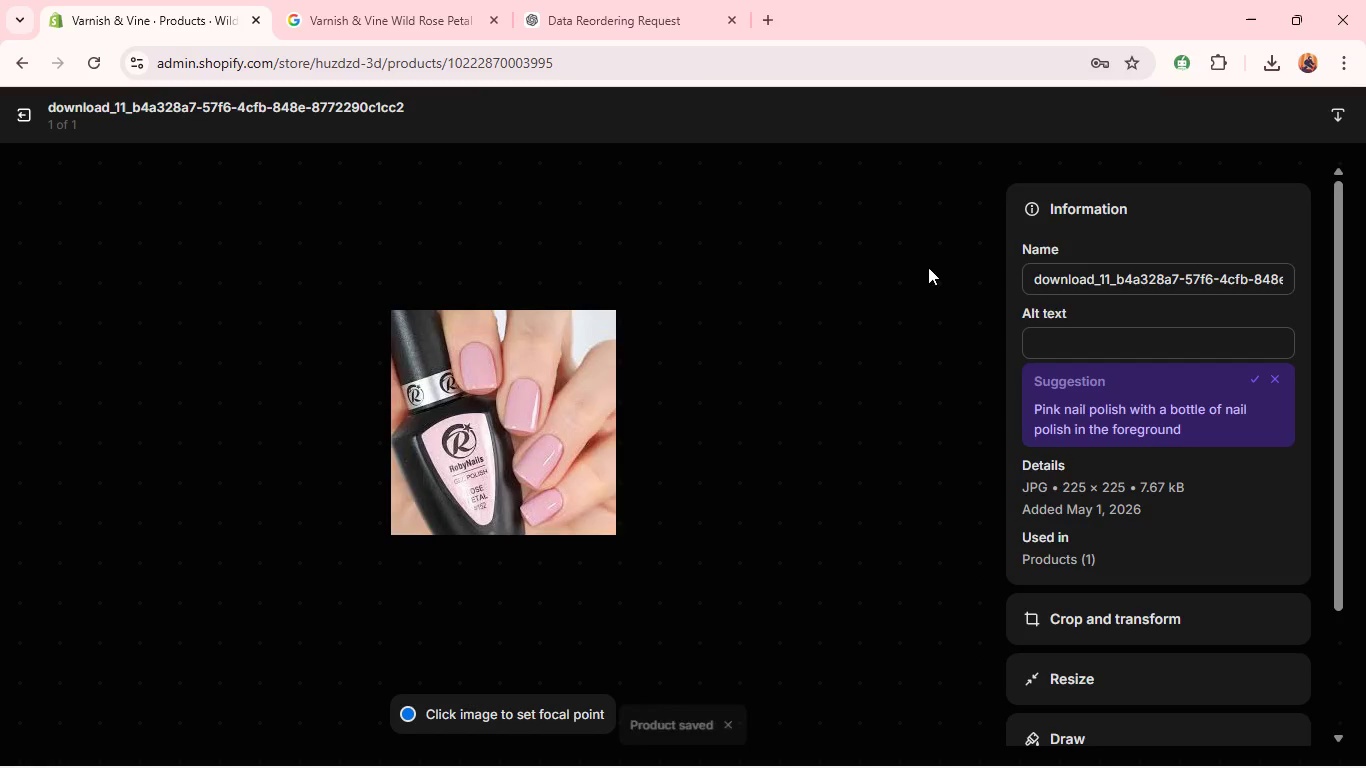 
left_click([1054, 347])
 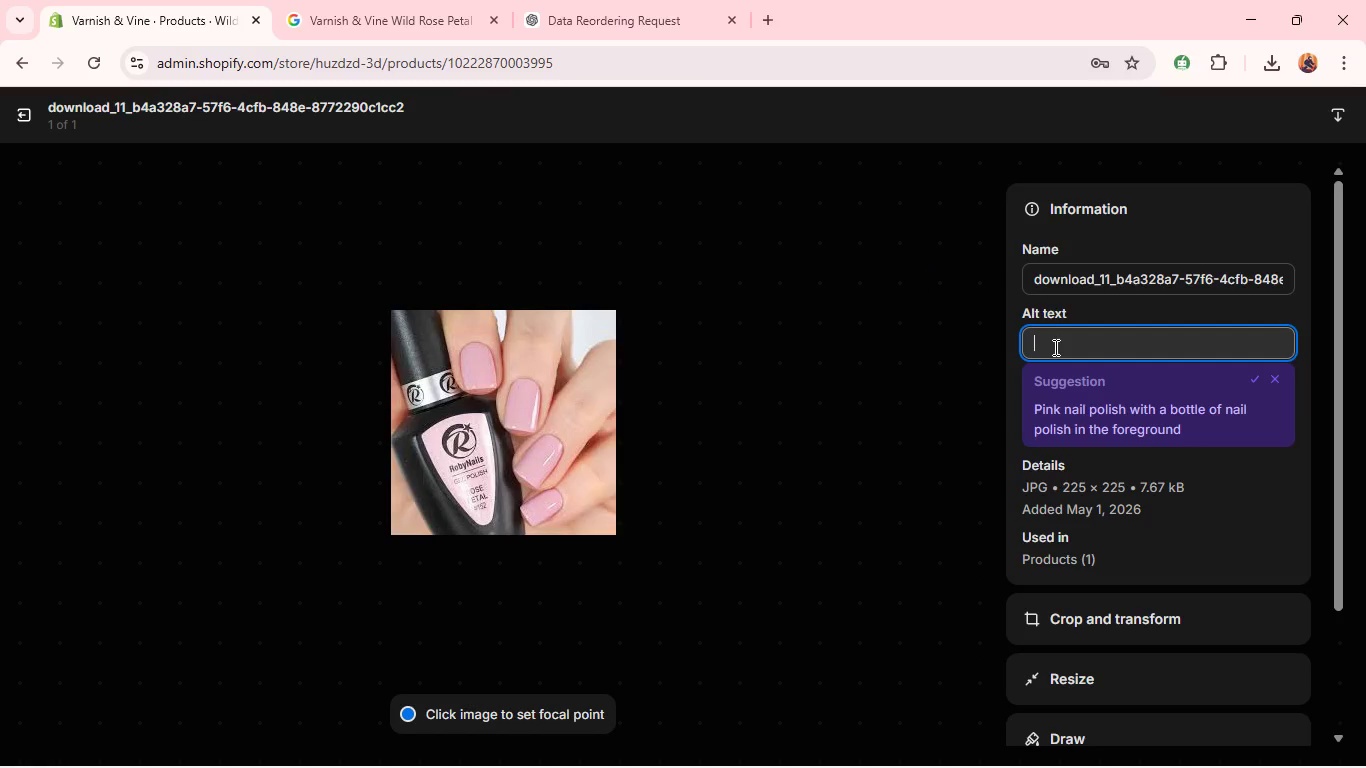 
type(Varnish & Vine Wild Rose Petal Gel Polish - S)
key(Backspace)
type(soft romantic pink shade)
 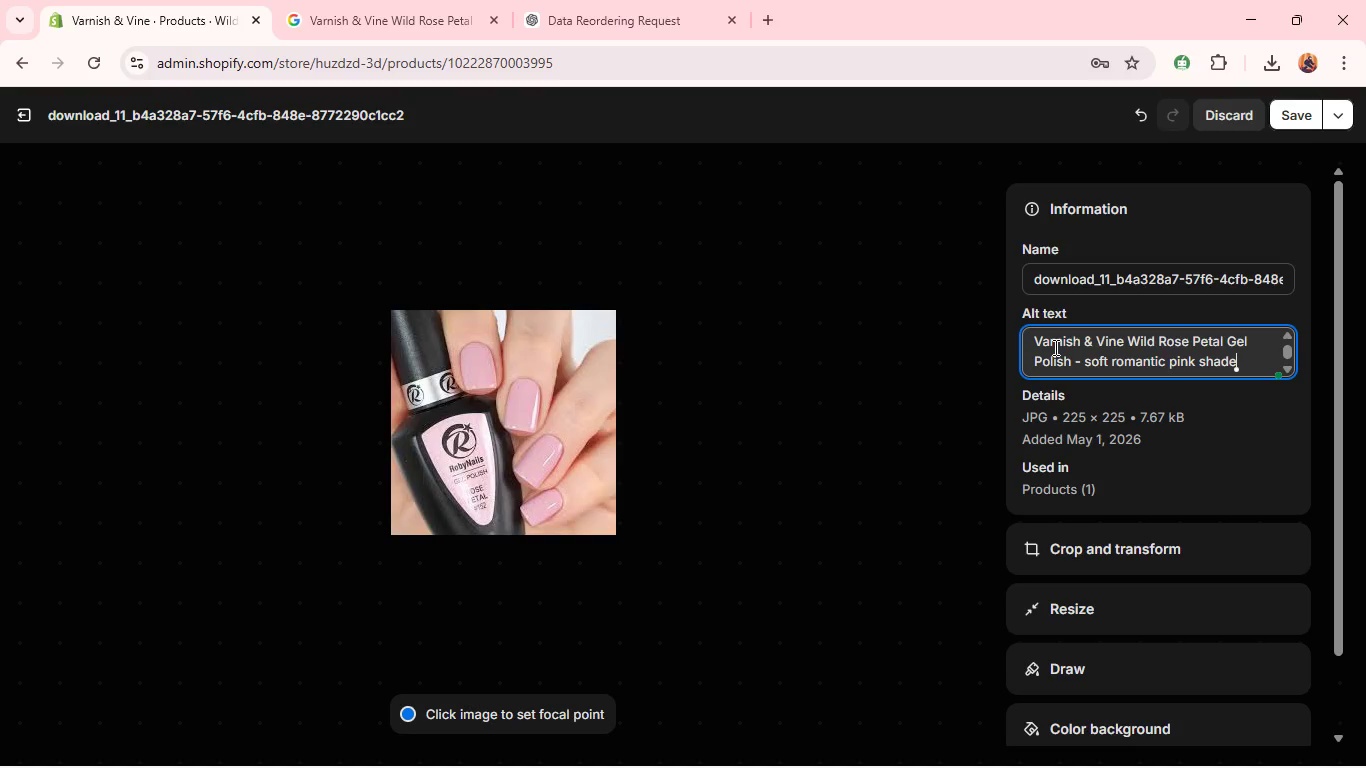 
left_click([1091, 575])
 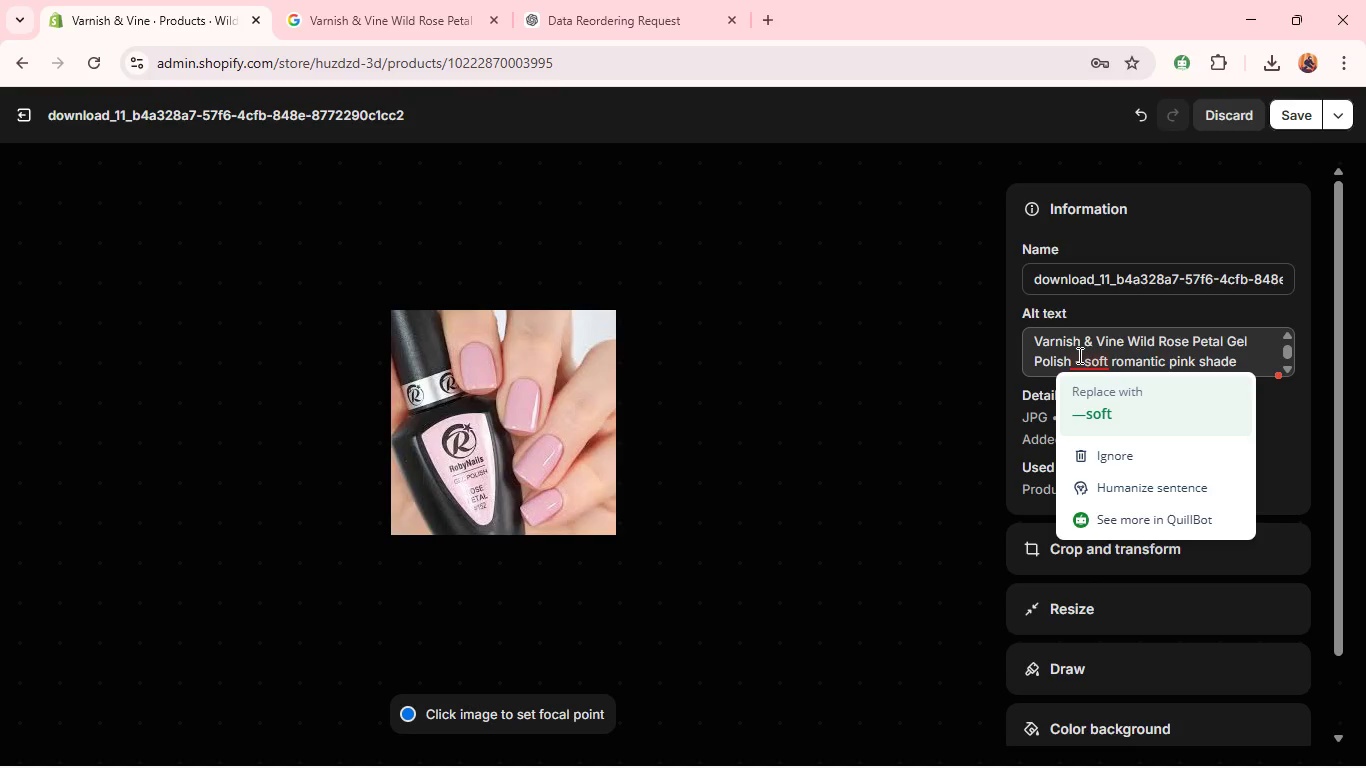 
left_click([1076, 423])
 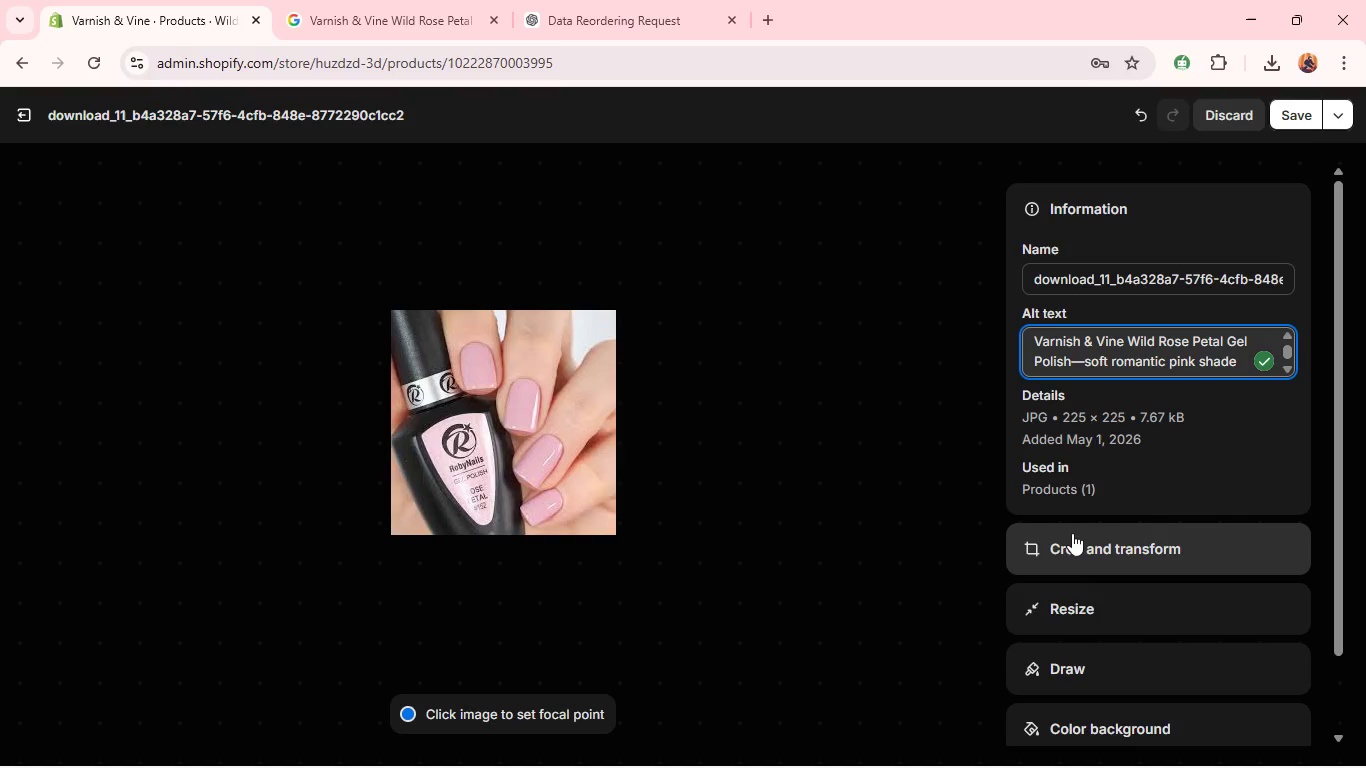 
left_click([1071, 535])
 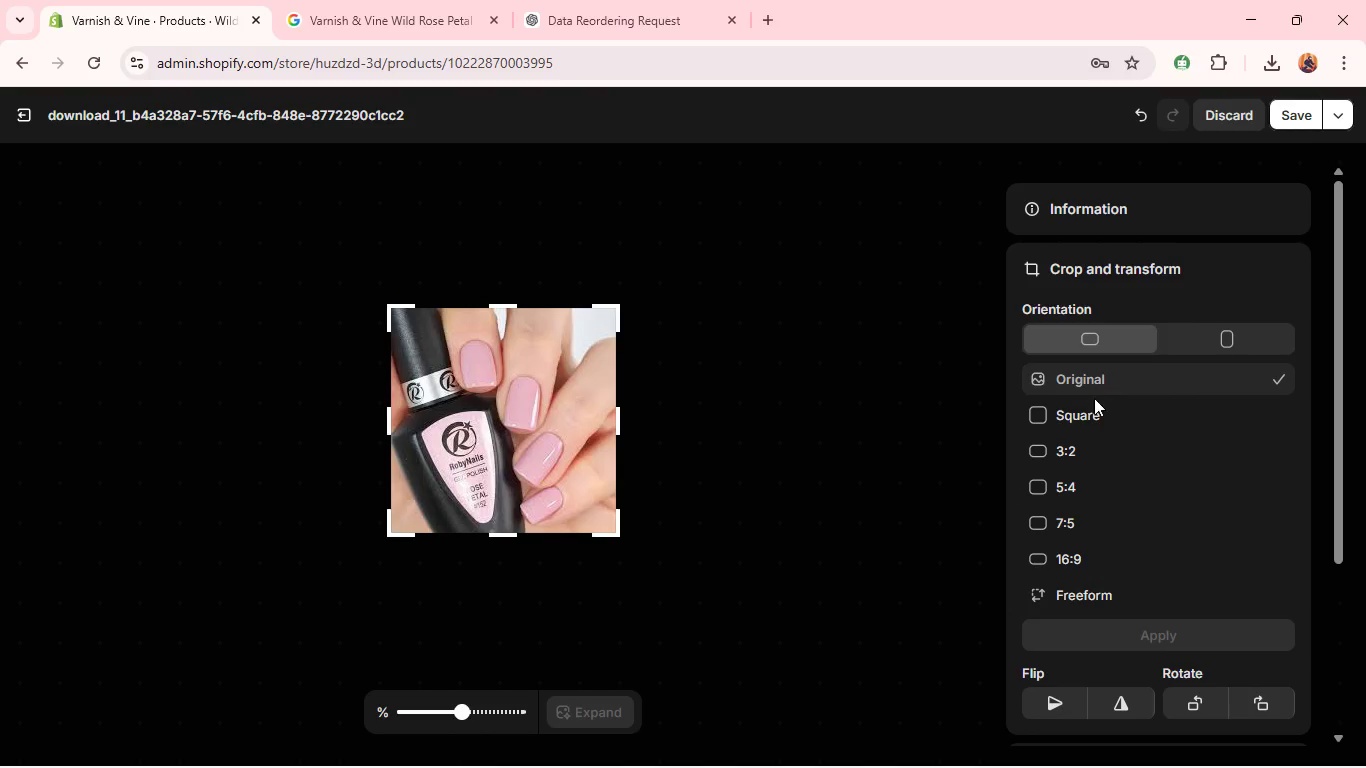 
left_click([1092, 407])
 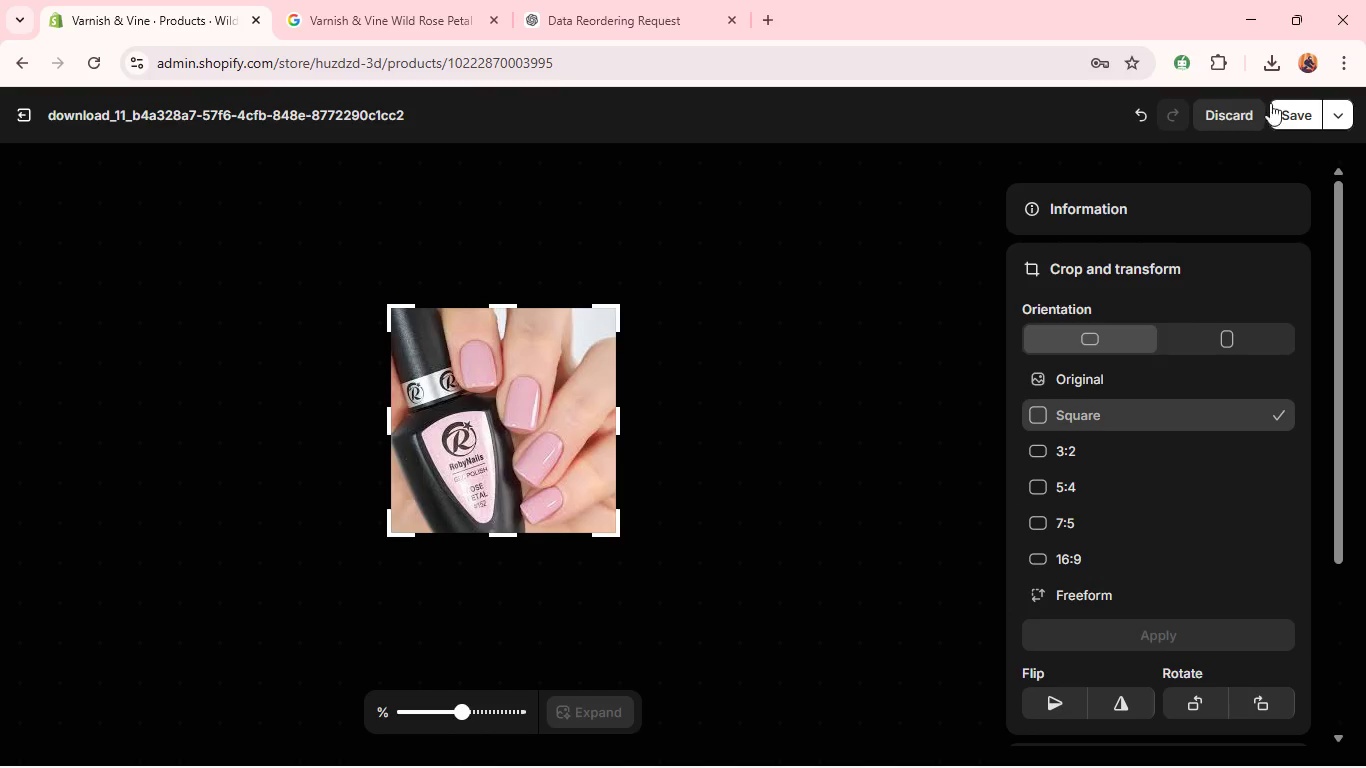 
left_click([1285, 112])
 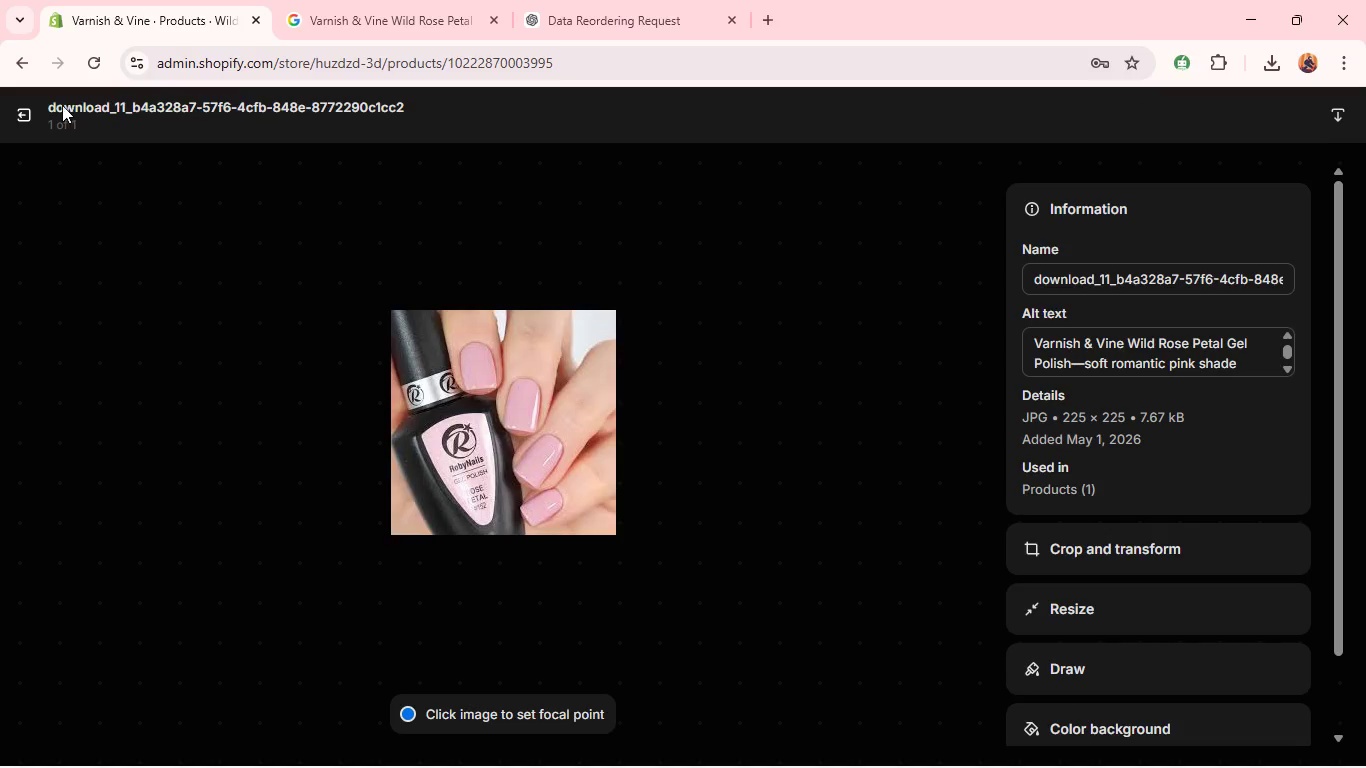 
left_click([22, 119])
 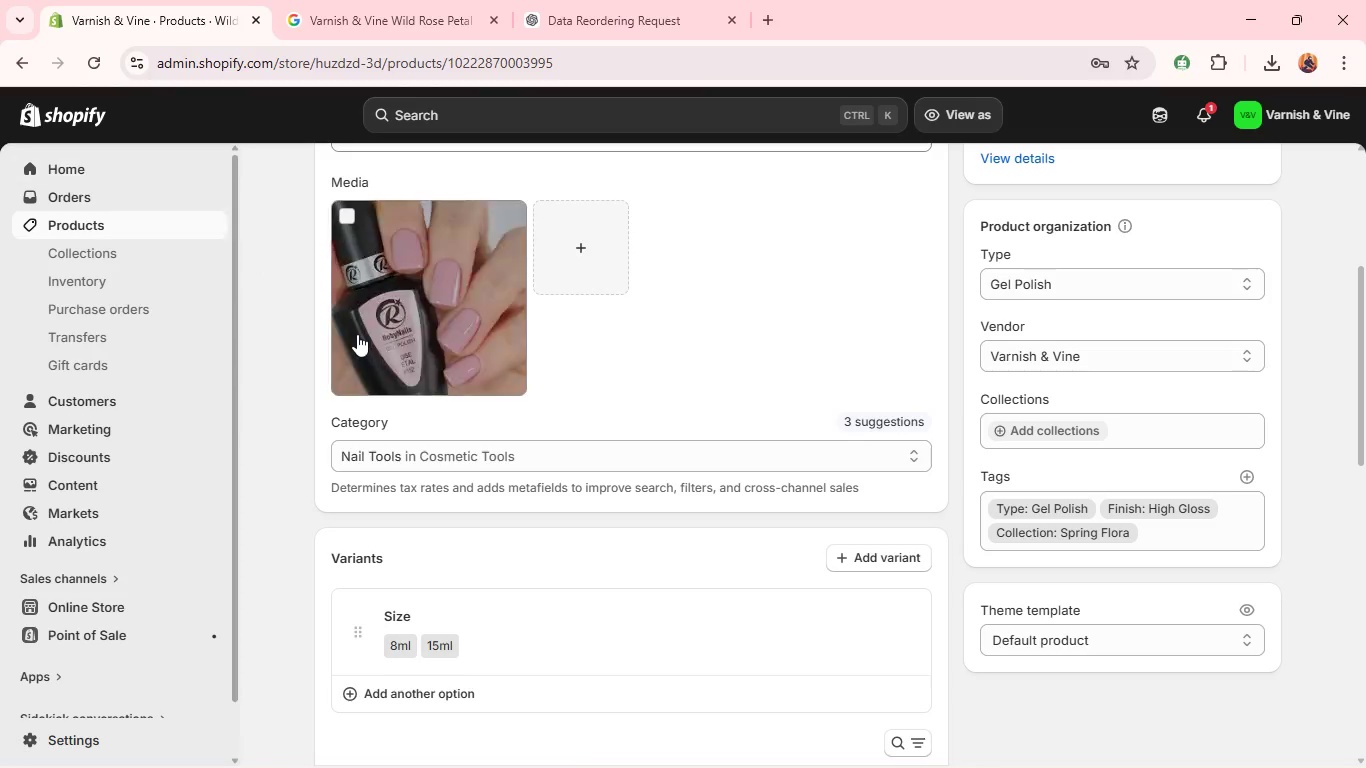 
mouse_move([445, 443])
 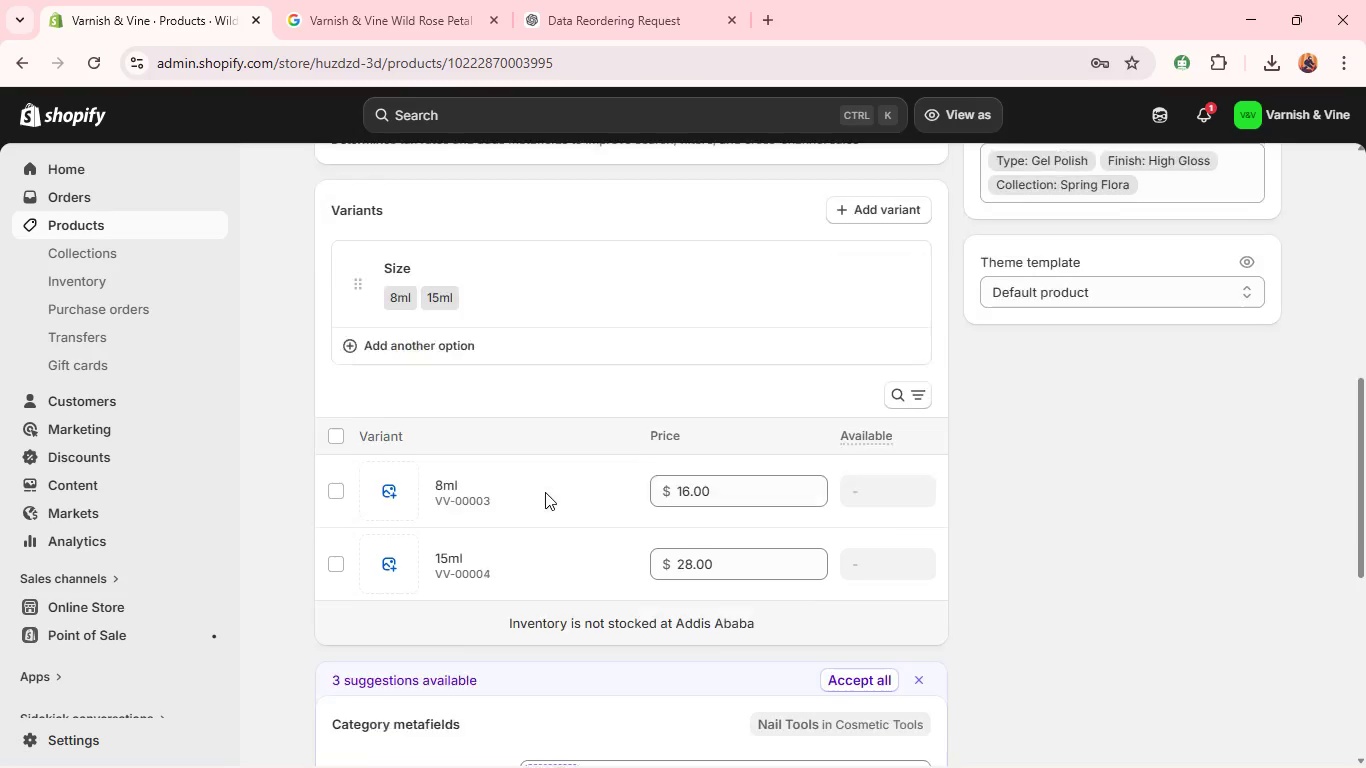 
wait(8.12)
 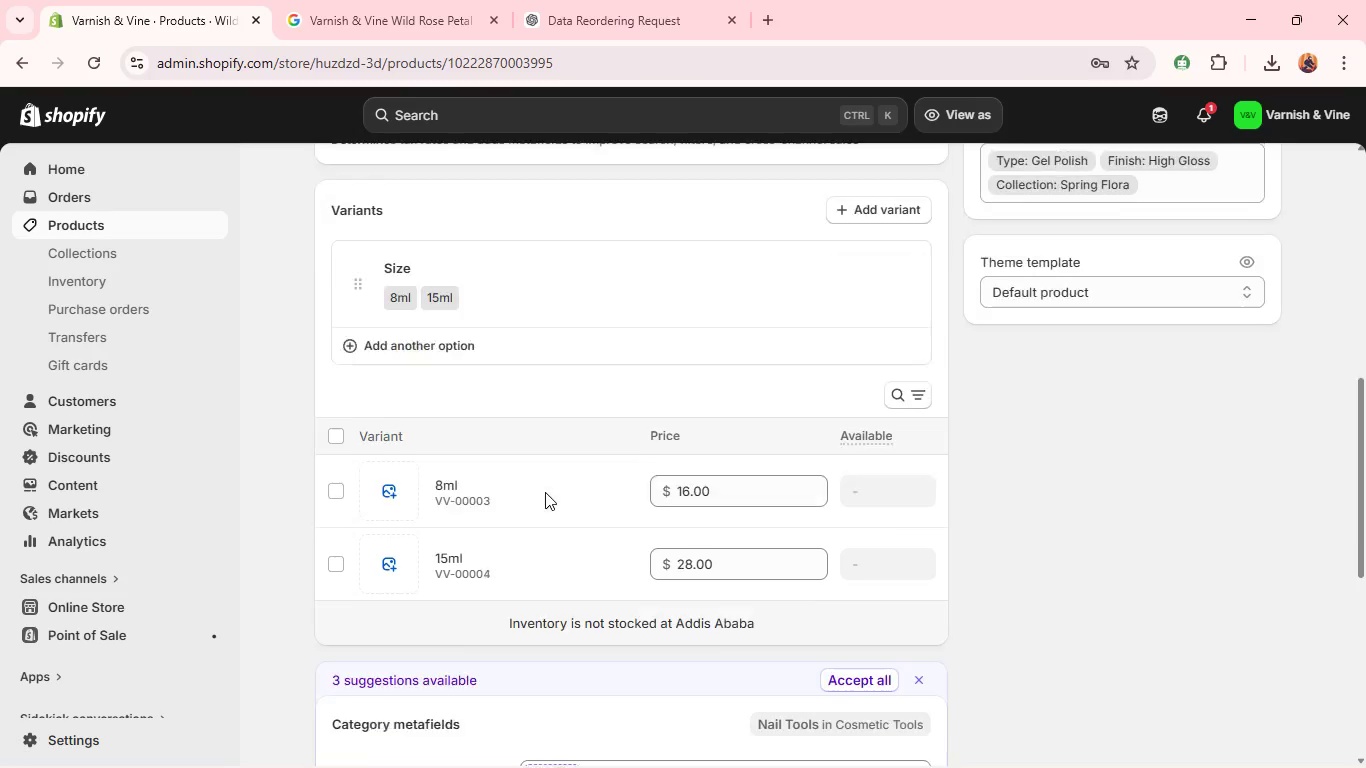 
left_click([904, 481])
 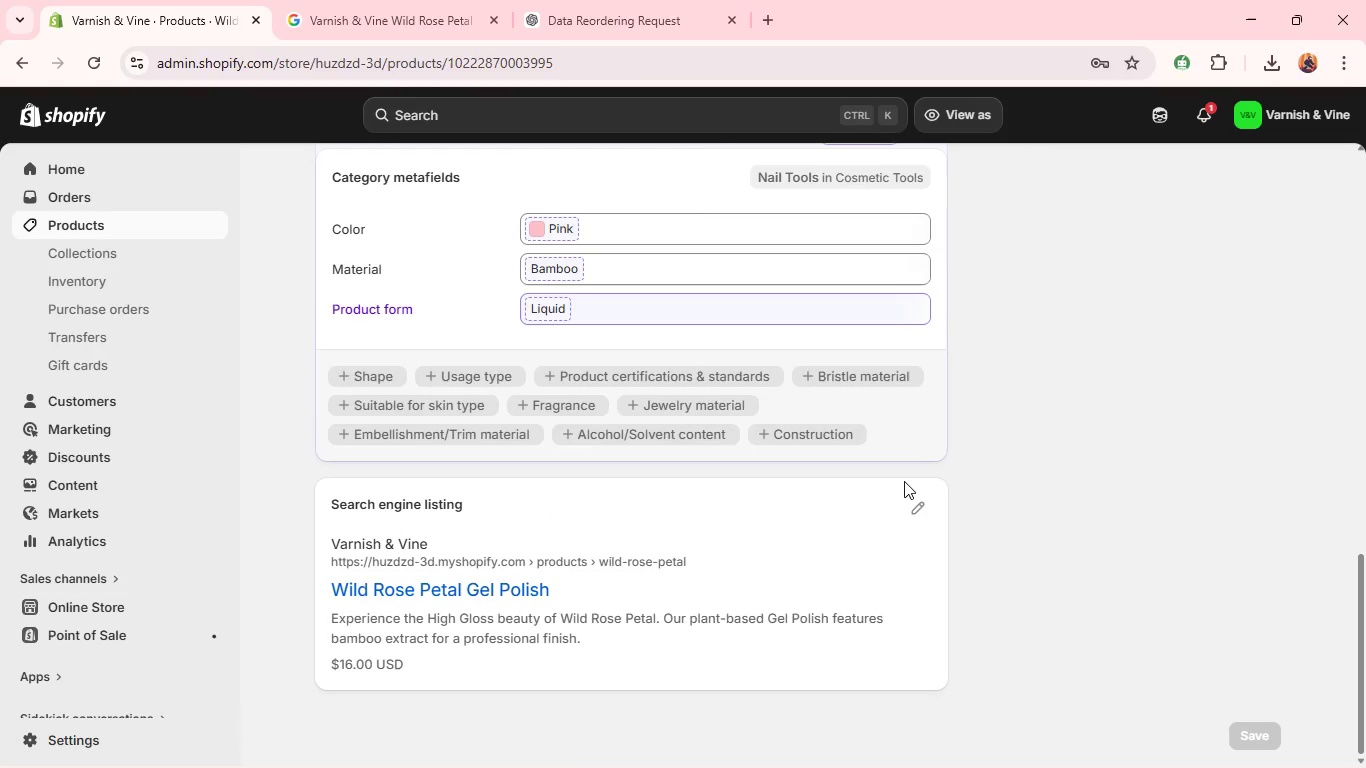 
wait(9.03)
 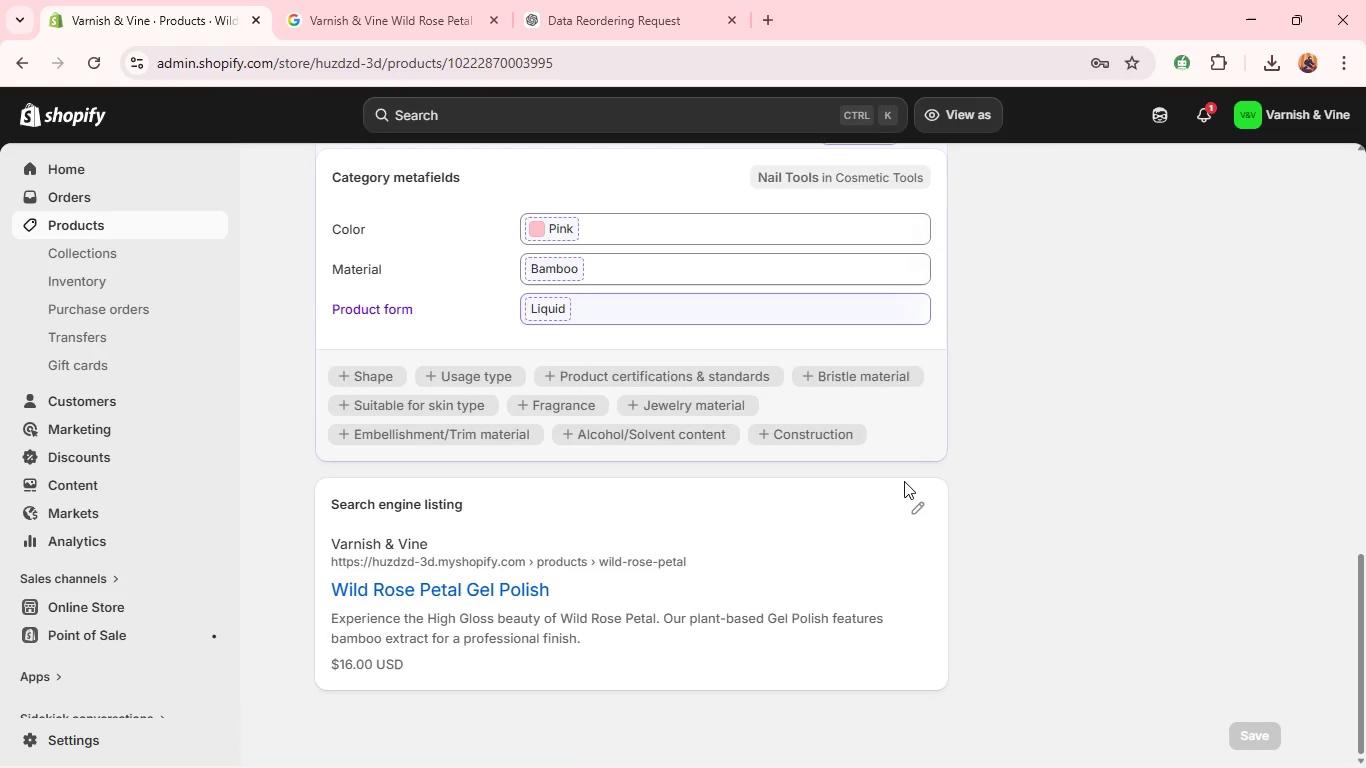 
left_click([913, 508])
 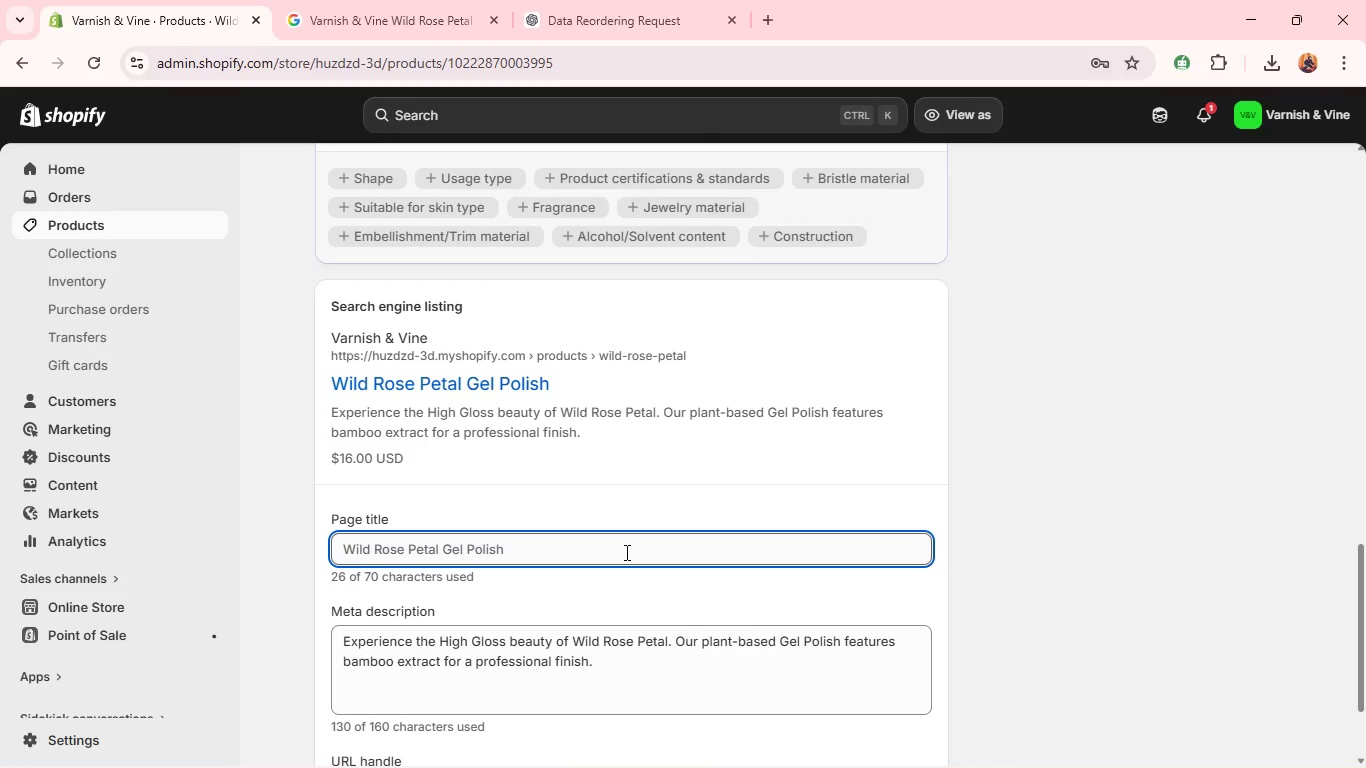 
left_click([625, 552])
 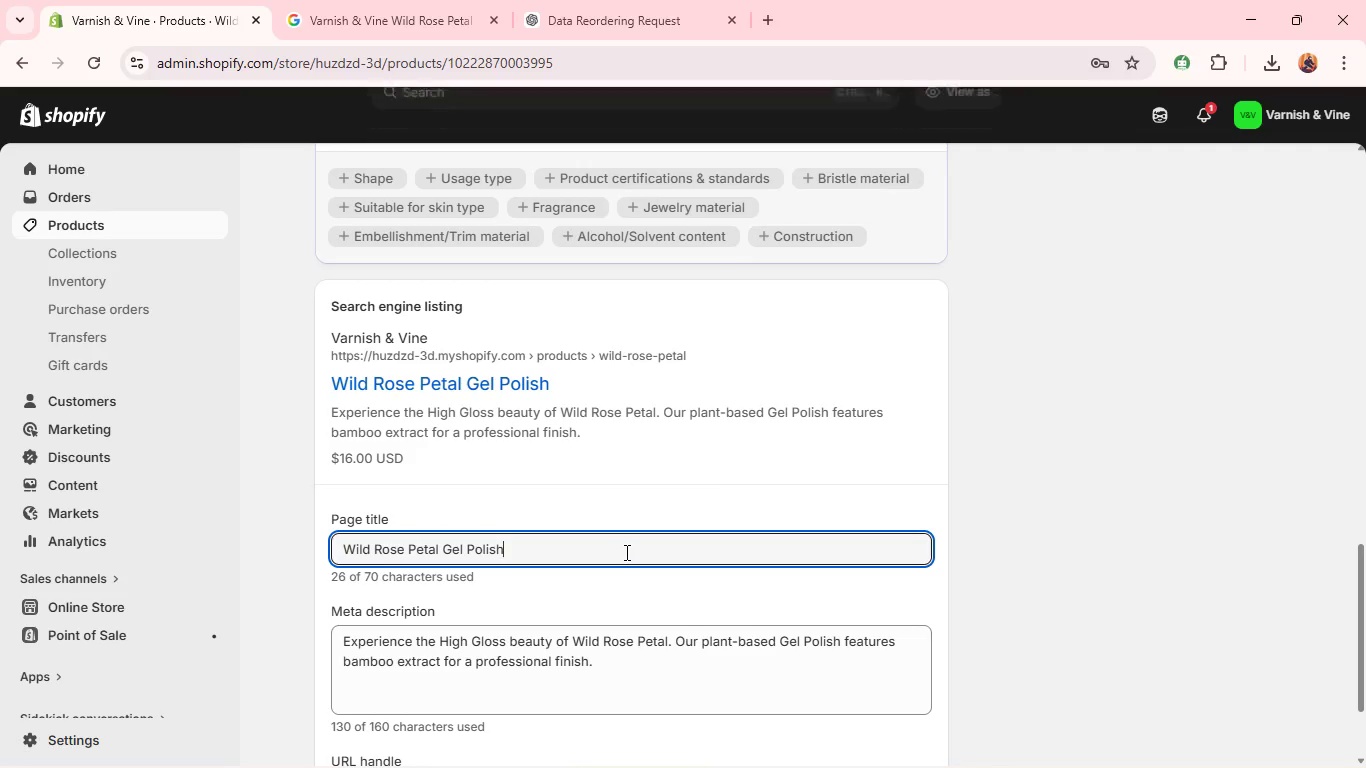 
type( | Varnish & Vine )
 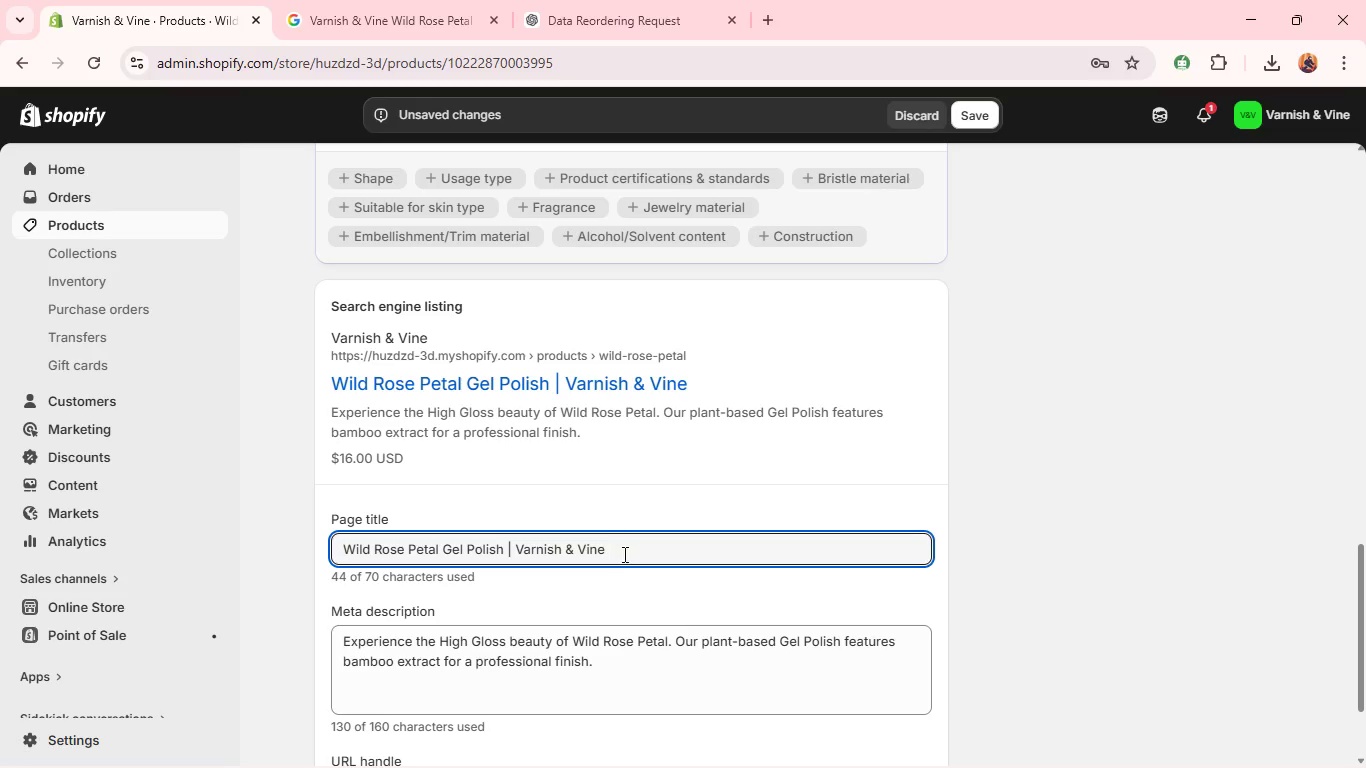 
double_click([520, 643])
 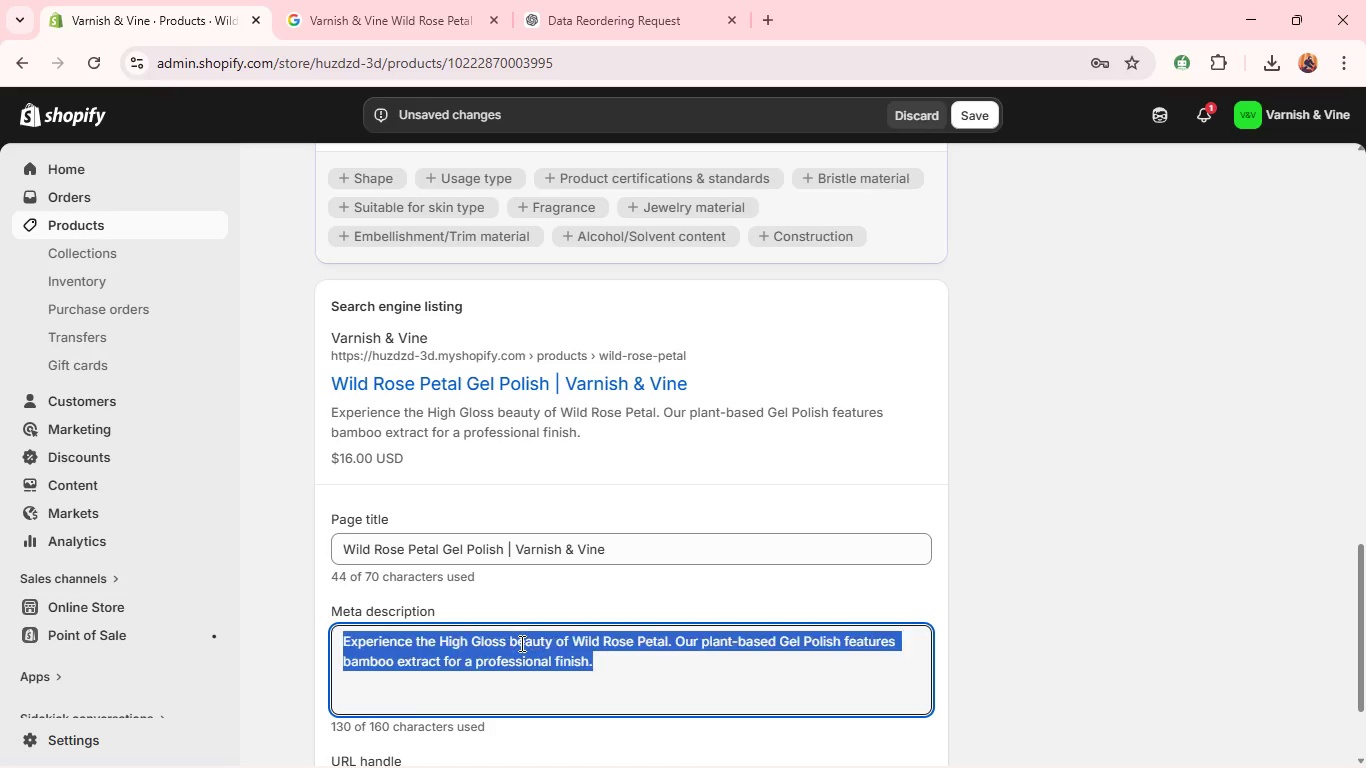 
triple_click([520, 643])
 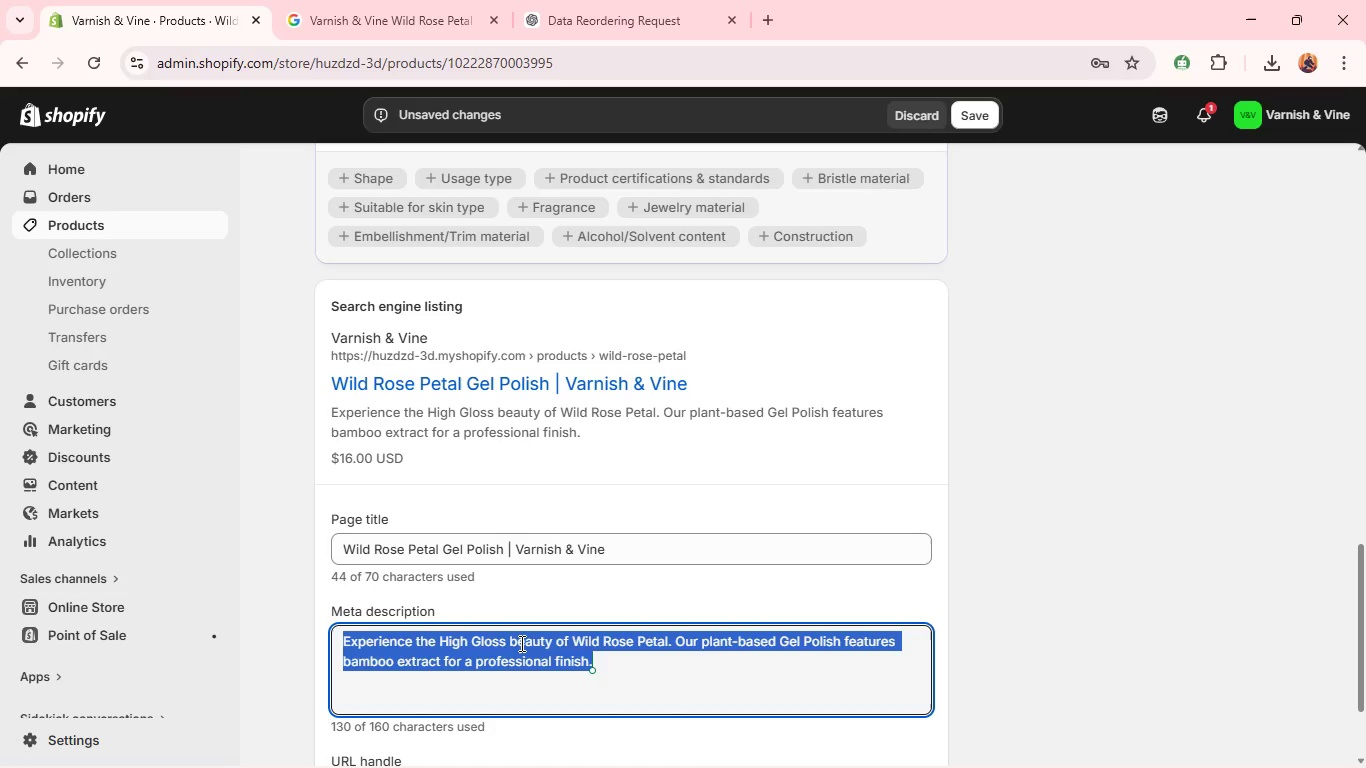 
type(Wild Rose Petal )
 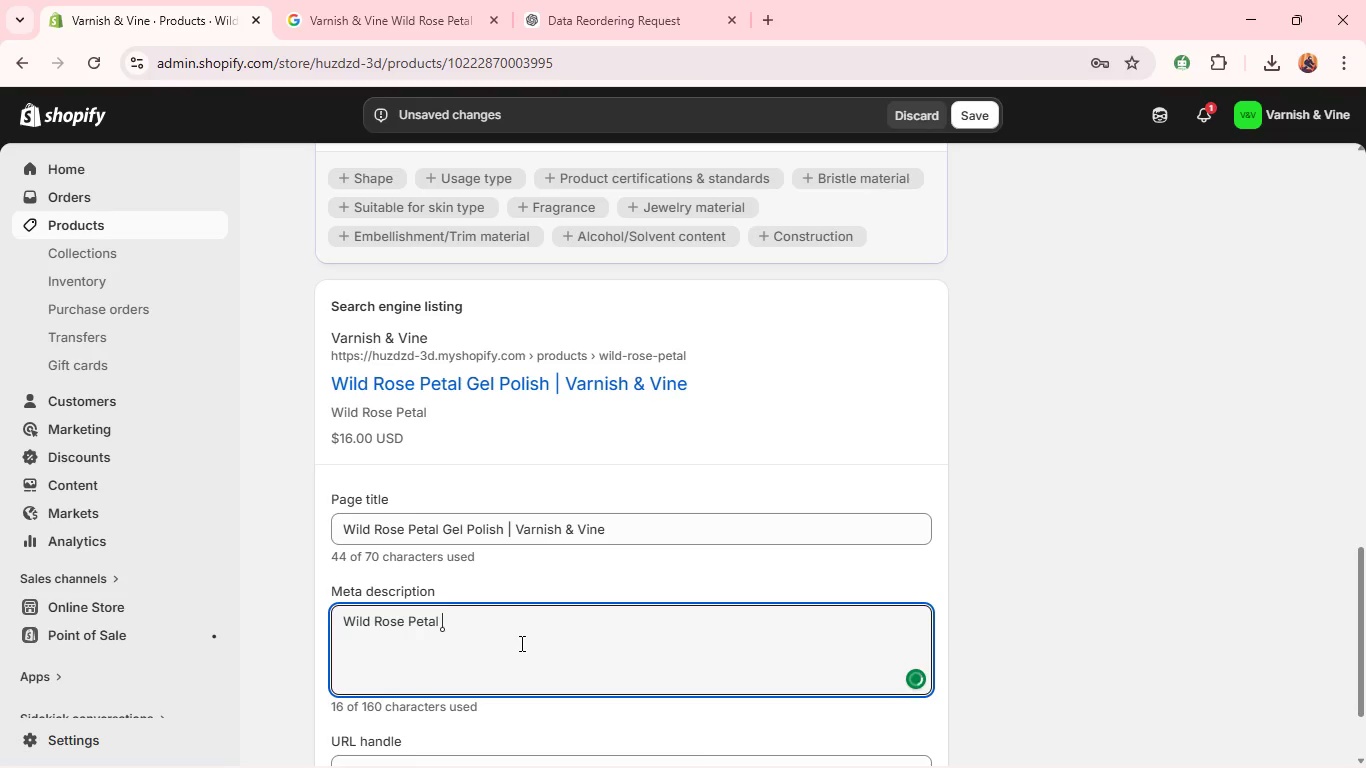 
wait(8.44)
 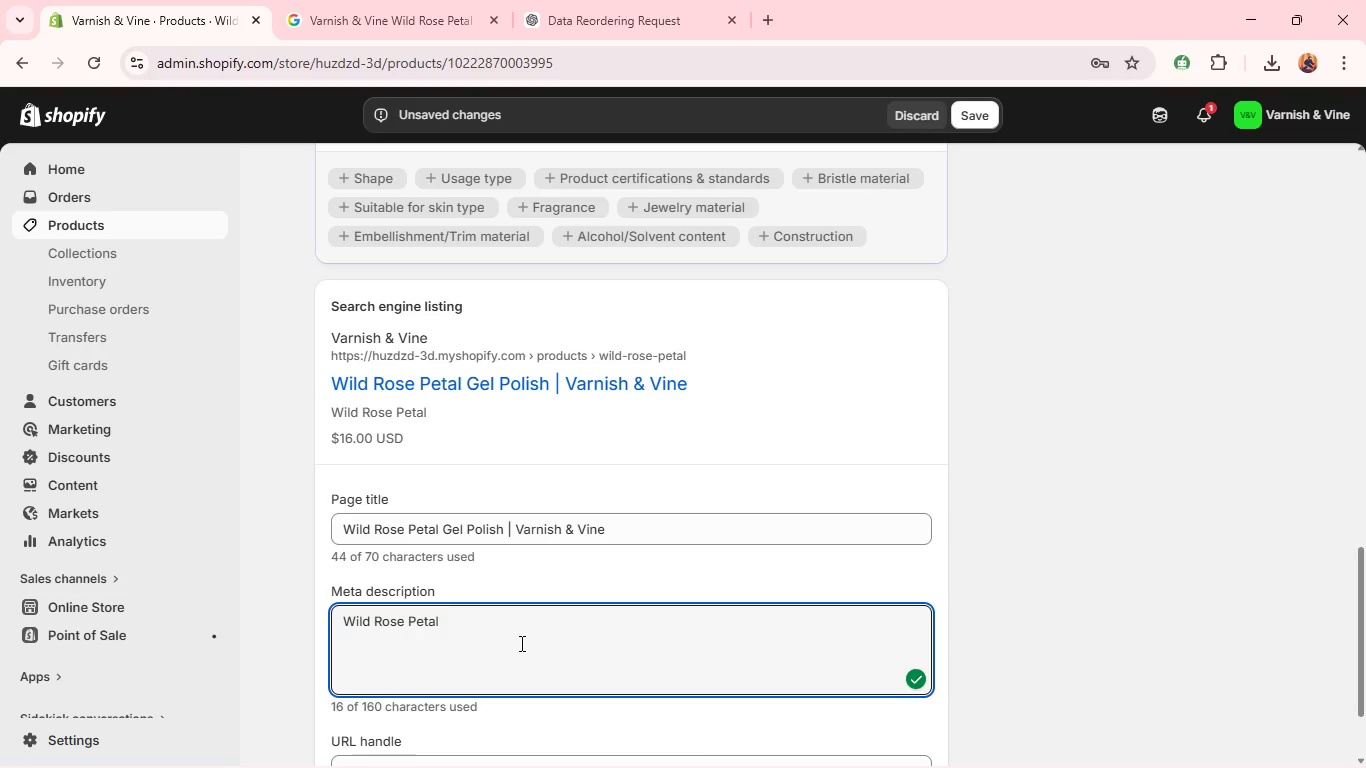 
type(Gel Polish)
 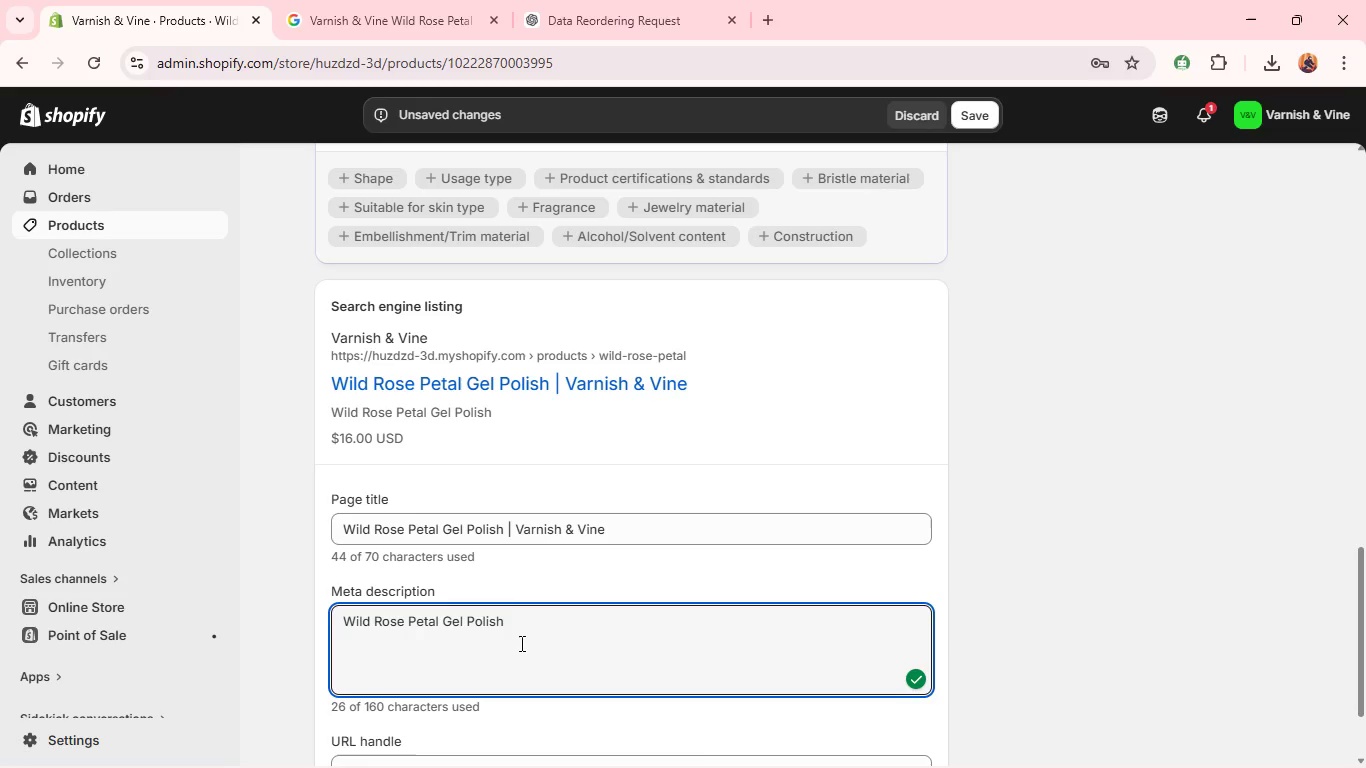 
type( by Varnish & Vine _ a soft romany)
key(Backspace)
type(tic pink high-gloss shine. )
 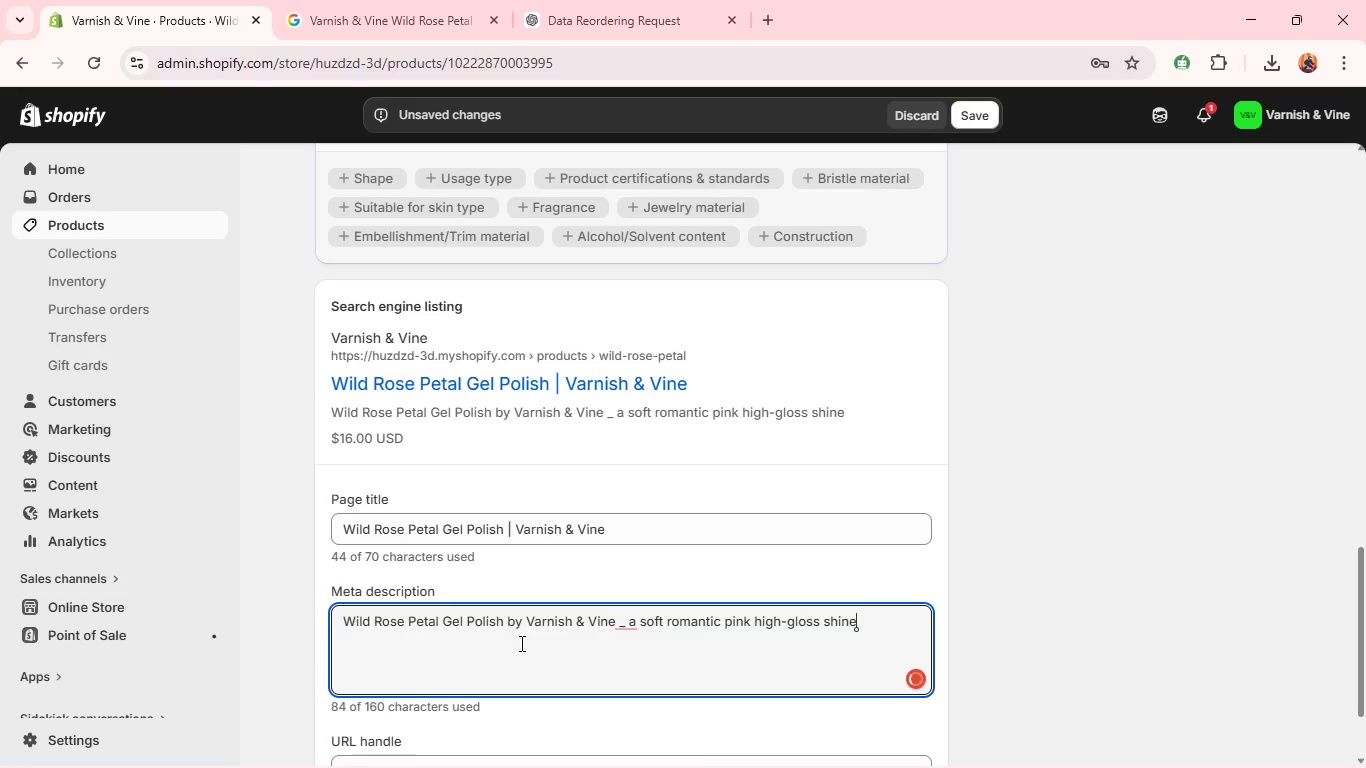 
wait(7.25)
 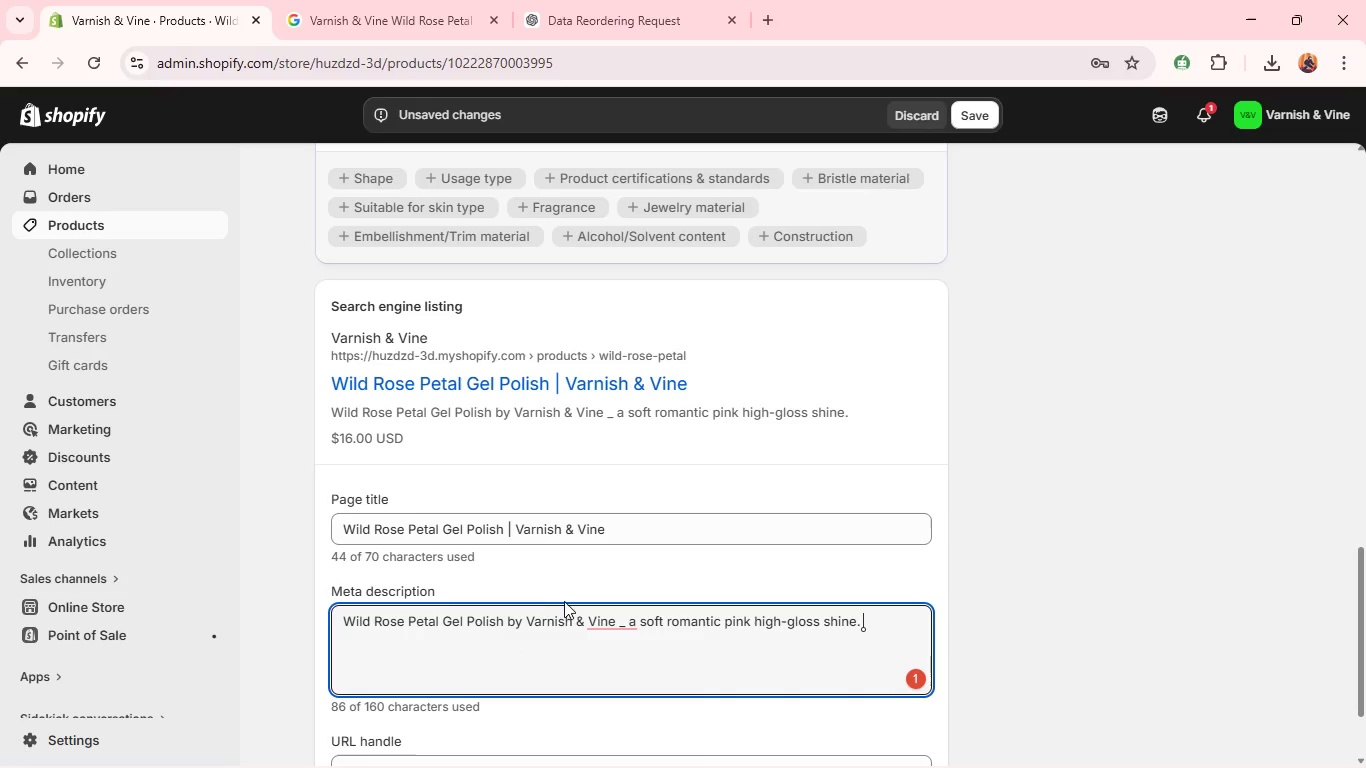 
left_click([639, 625])
 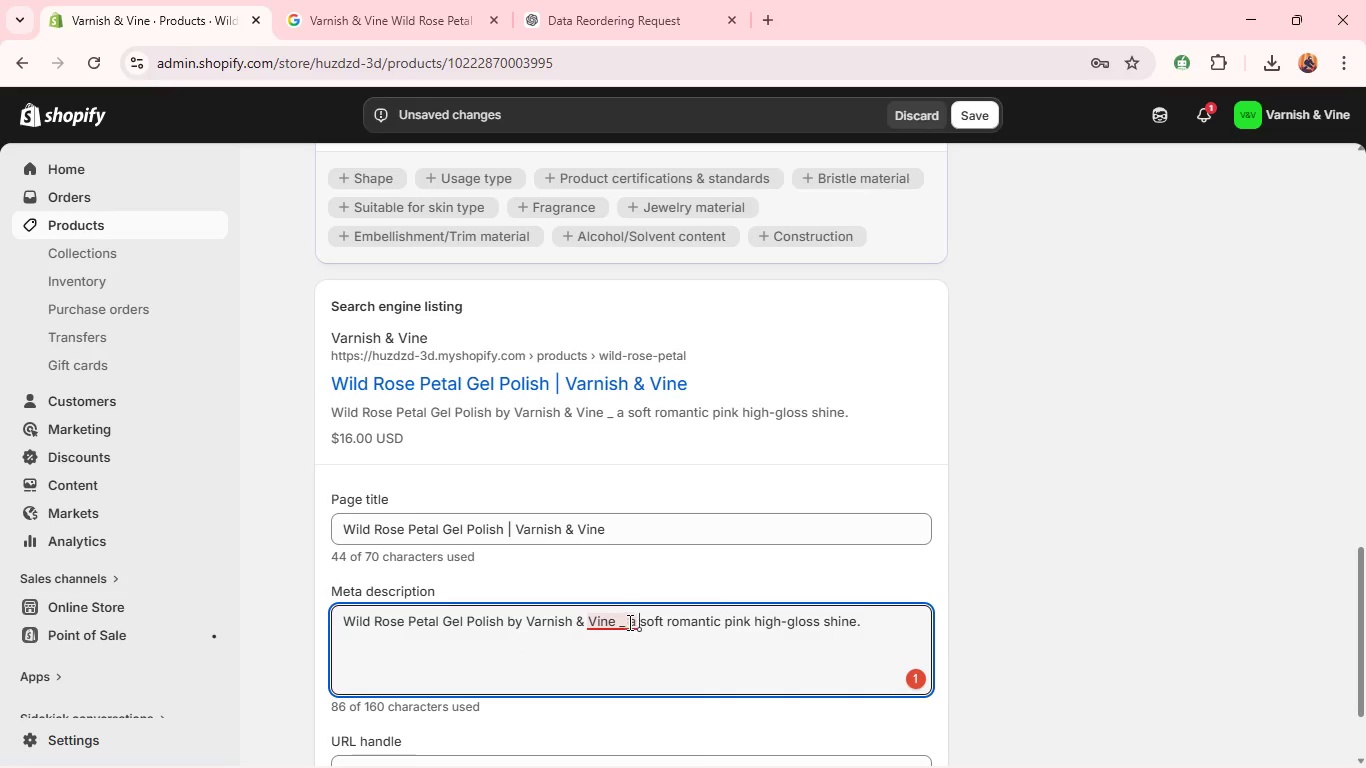 
left_click([628, 621])
 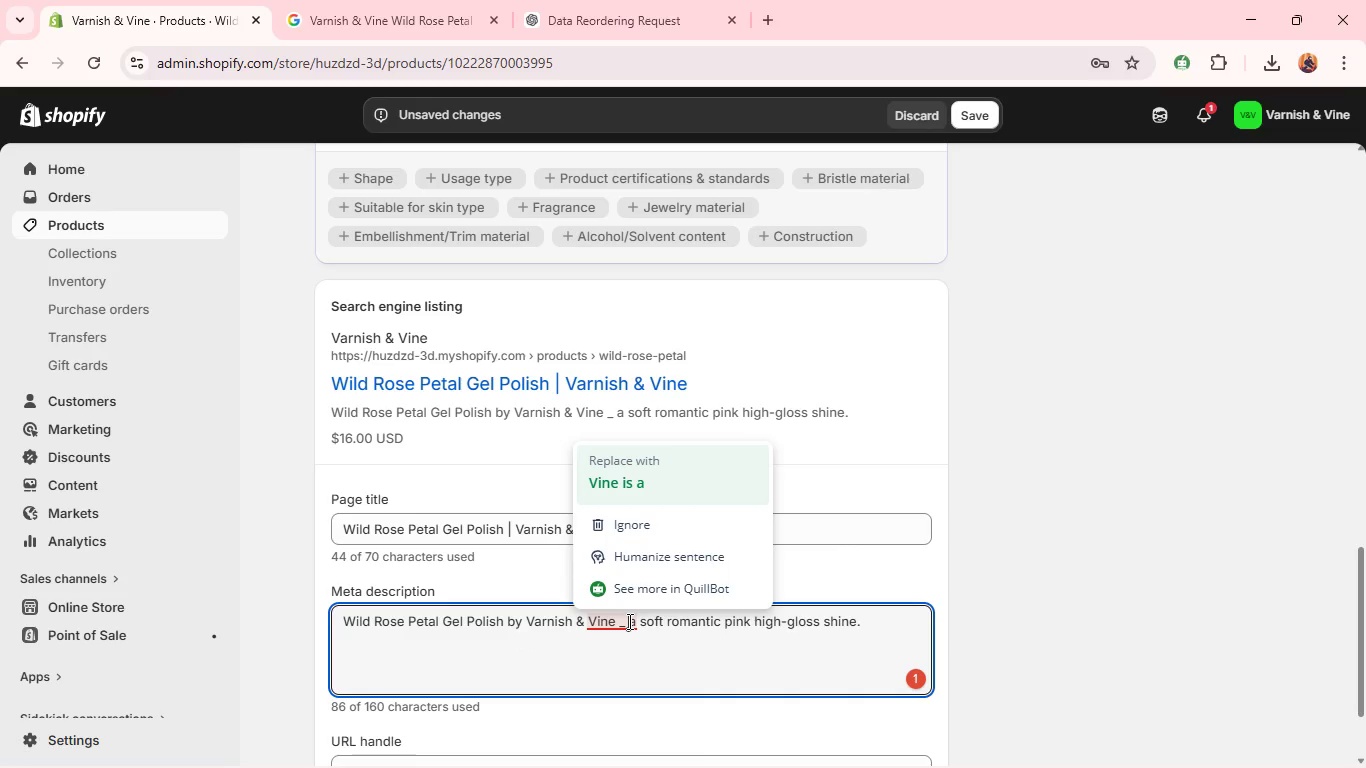 
key(Backspace)
 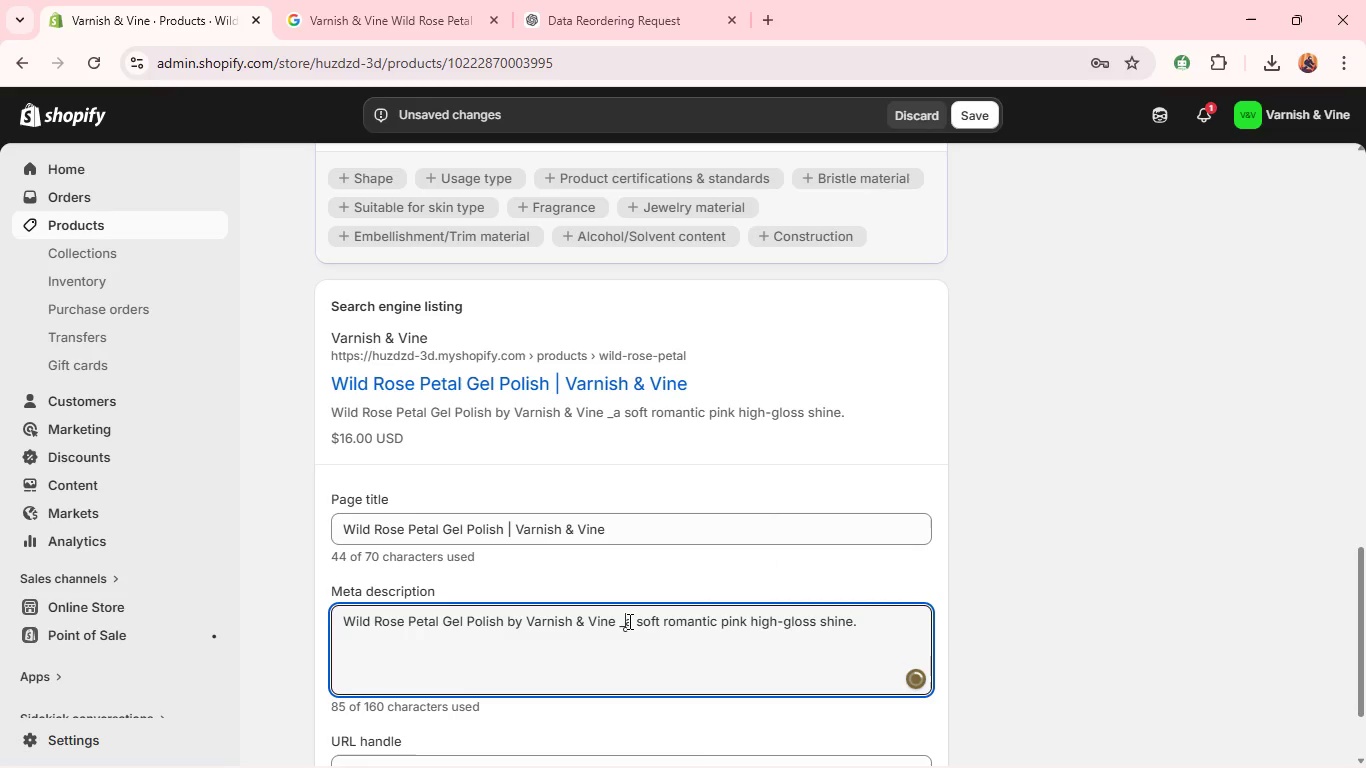 
key(Backspace)
 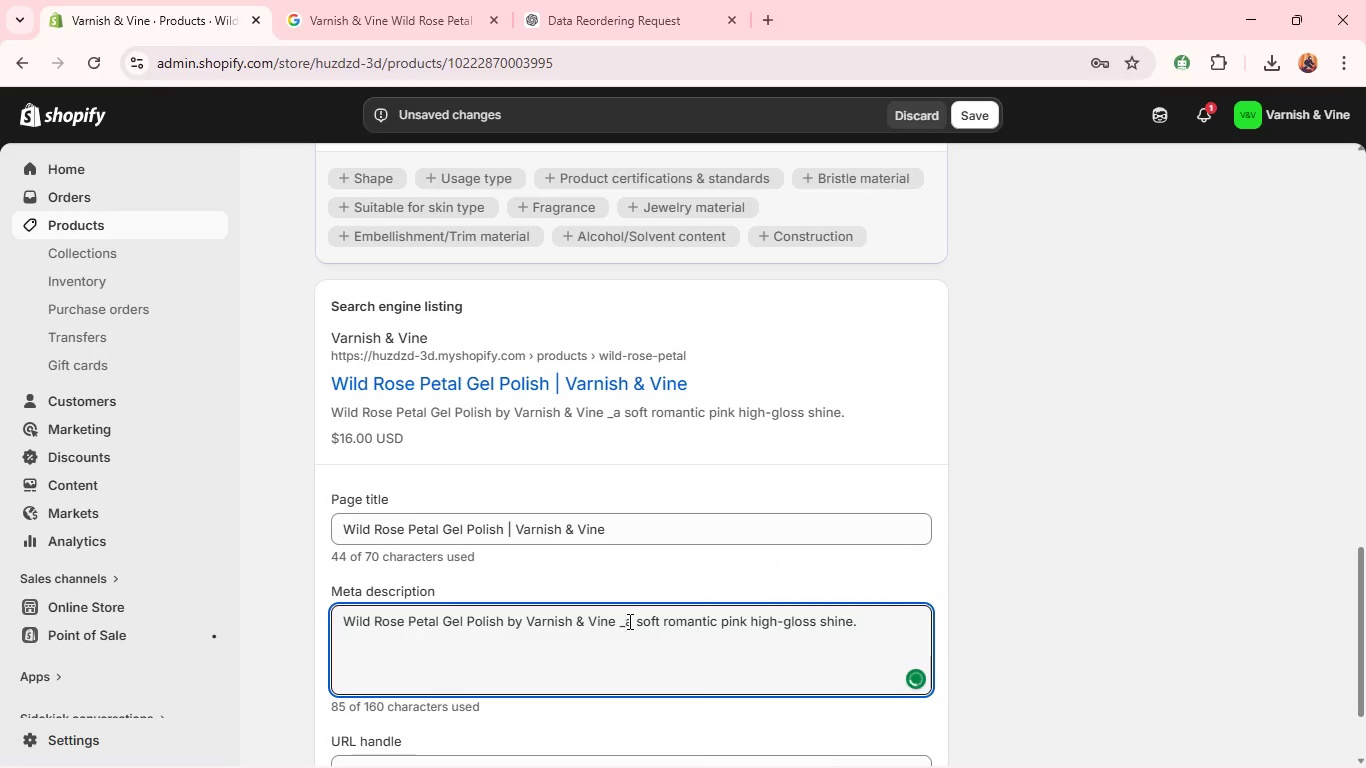 
key(Minus)
 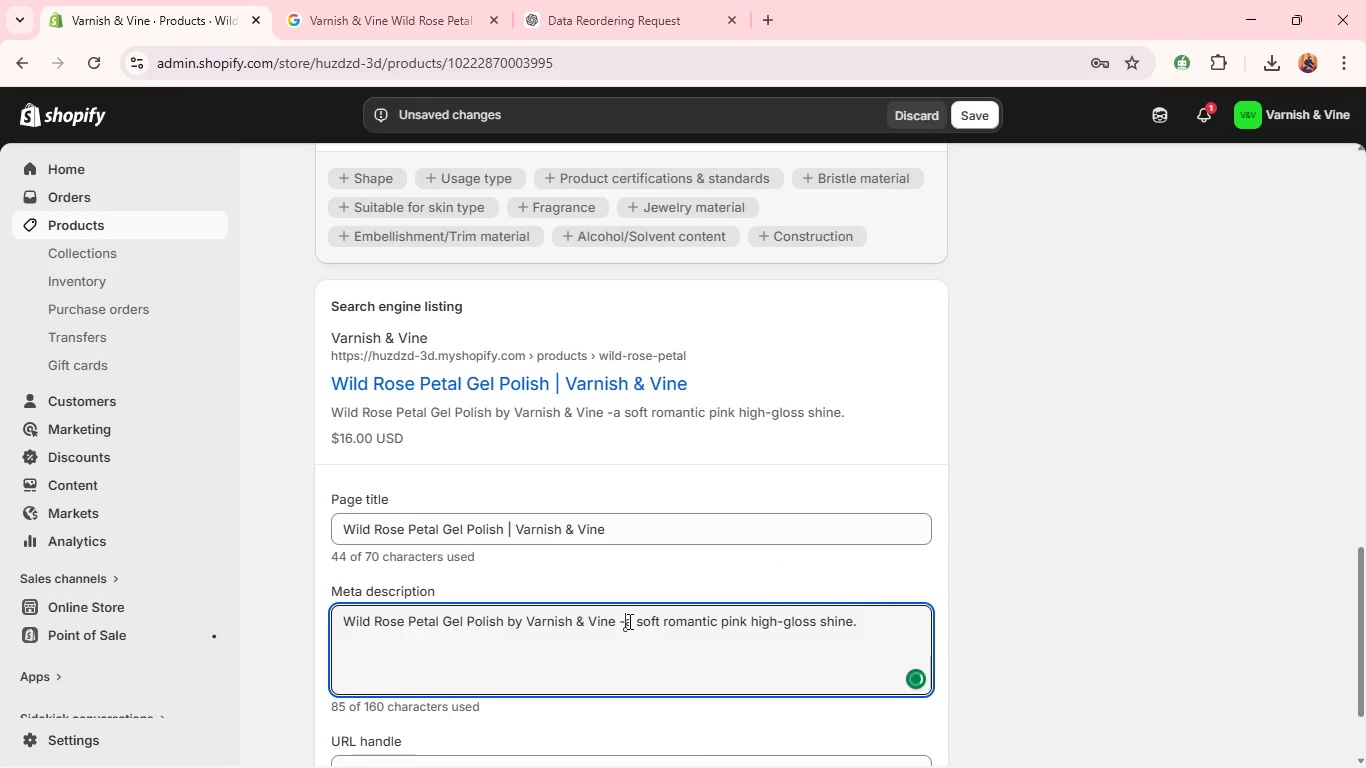 
key(Space)
 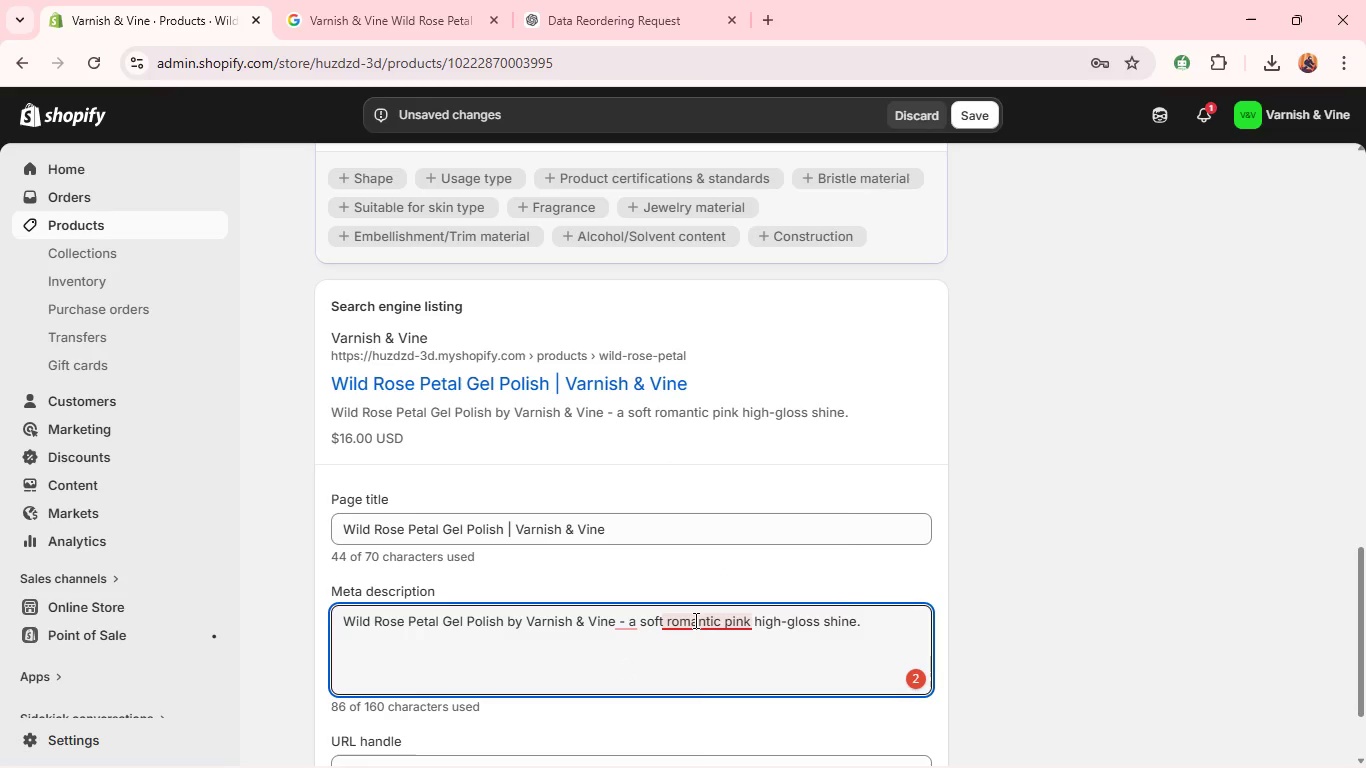 
wait(6.05)
 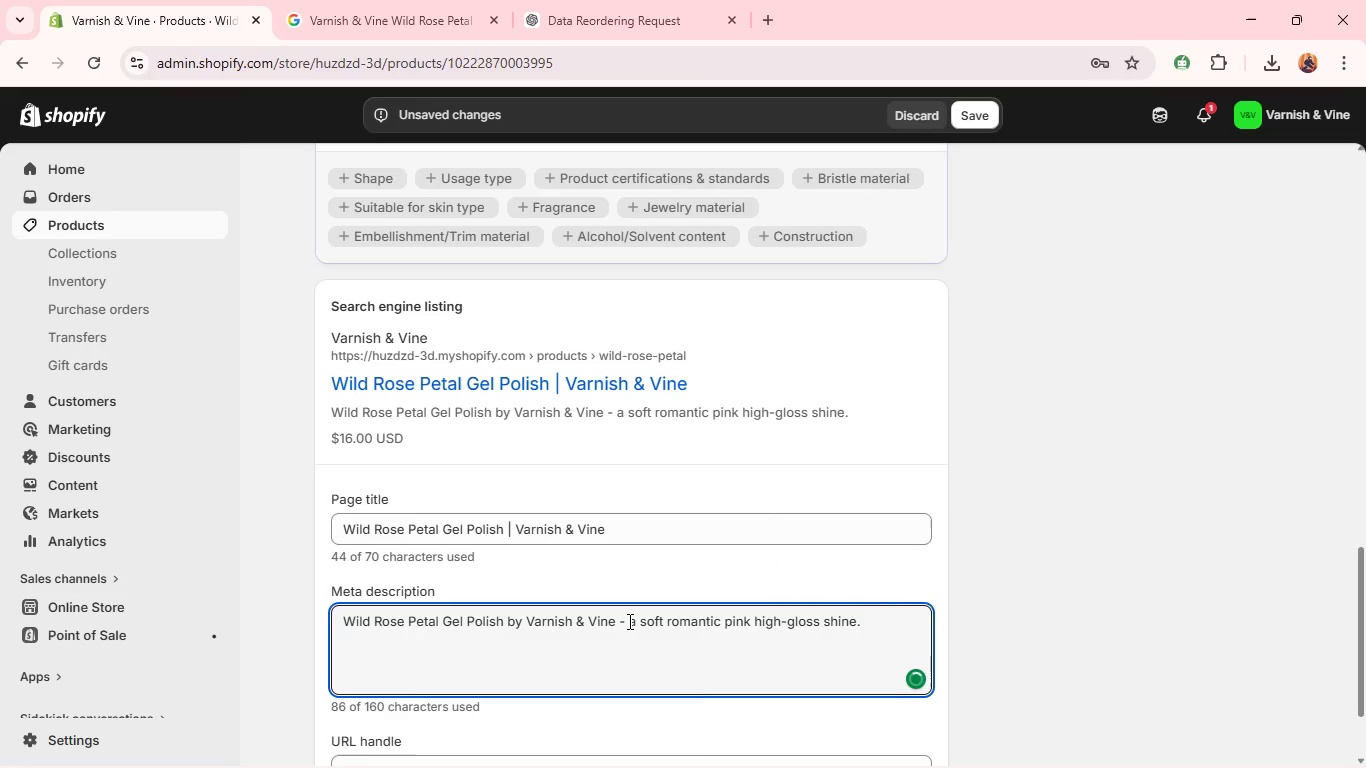 
left_click([719, 473])
 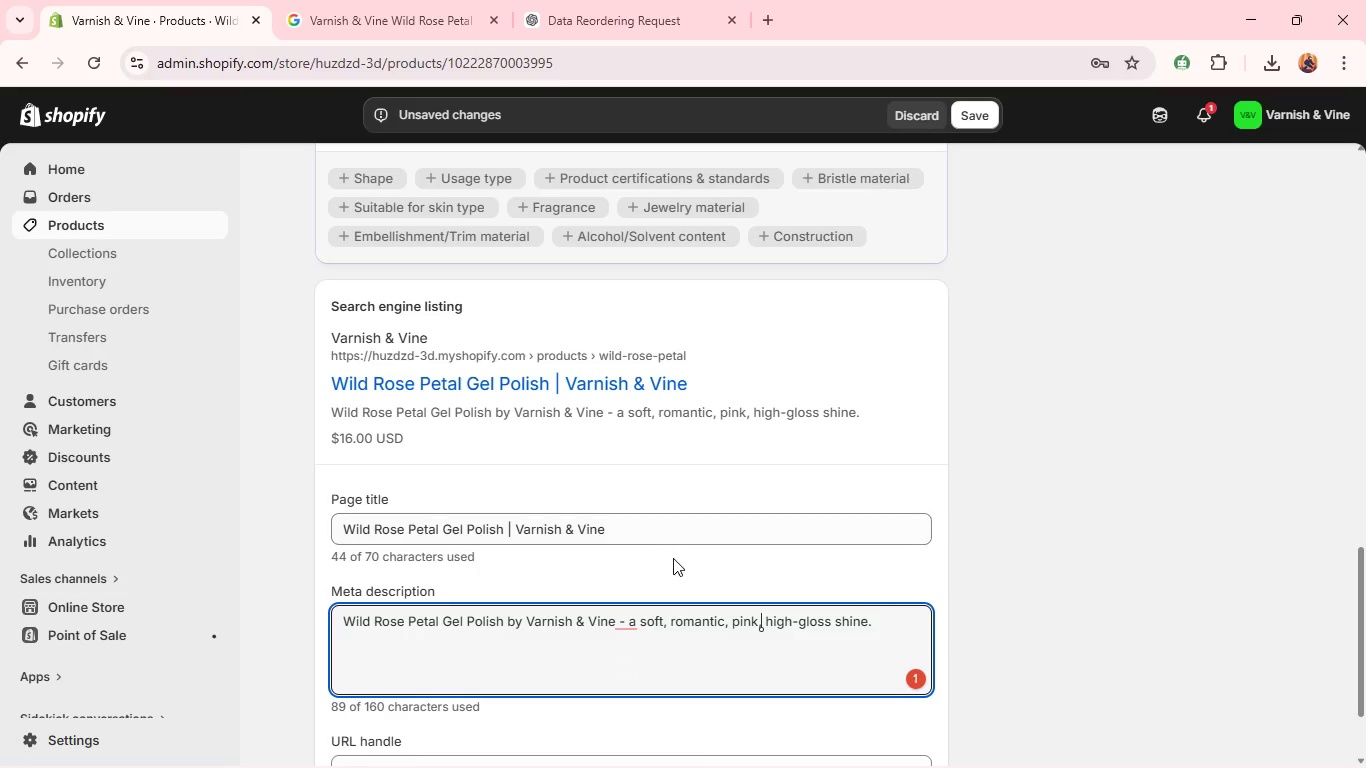 
mouse_move([622, 583])
 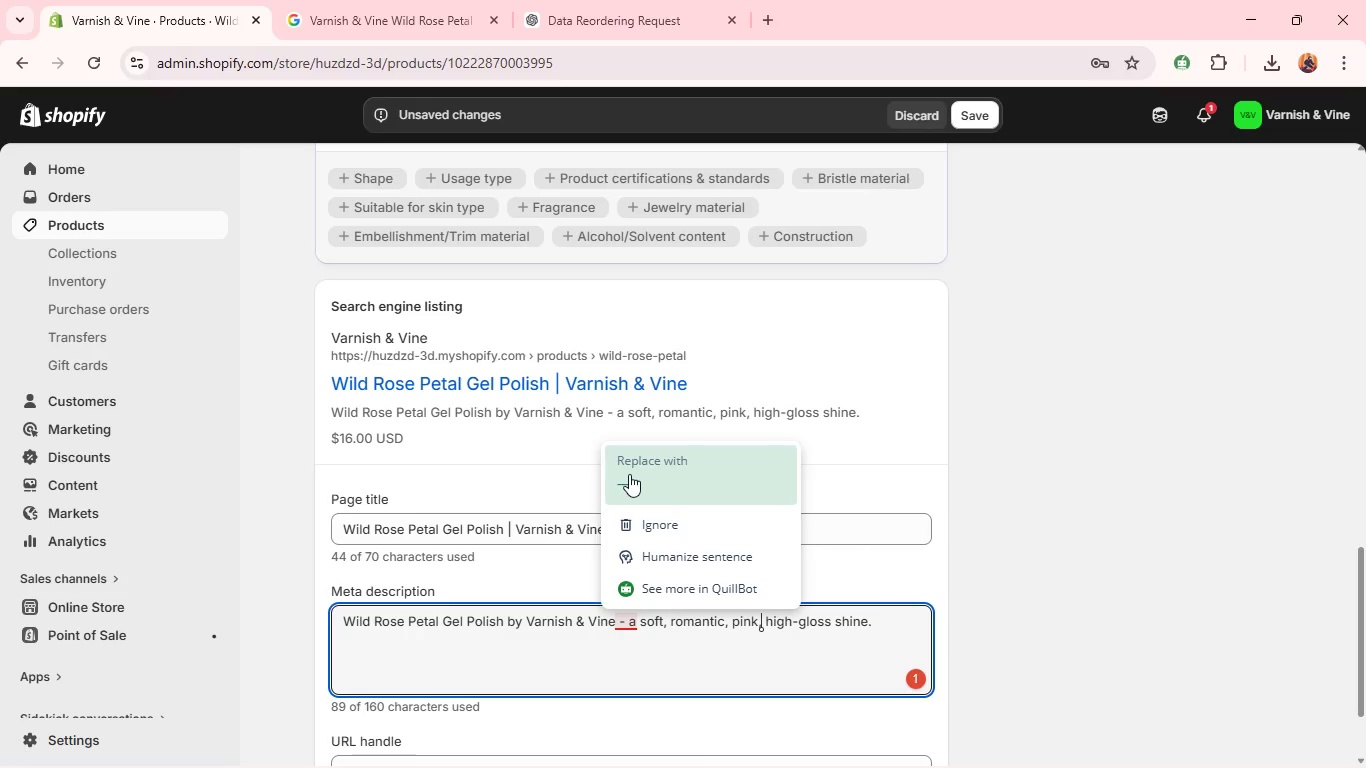 
left_click([629, 474])
 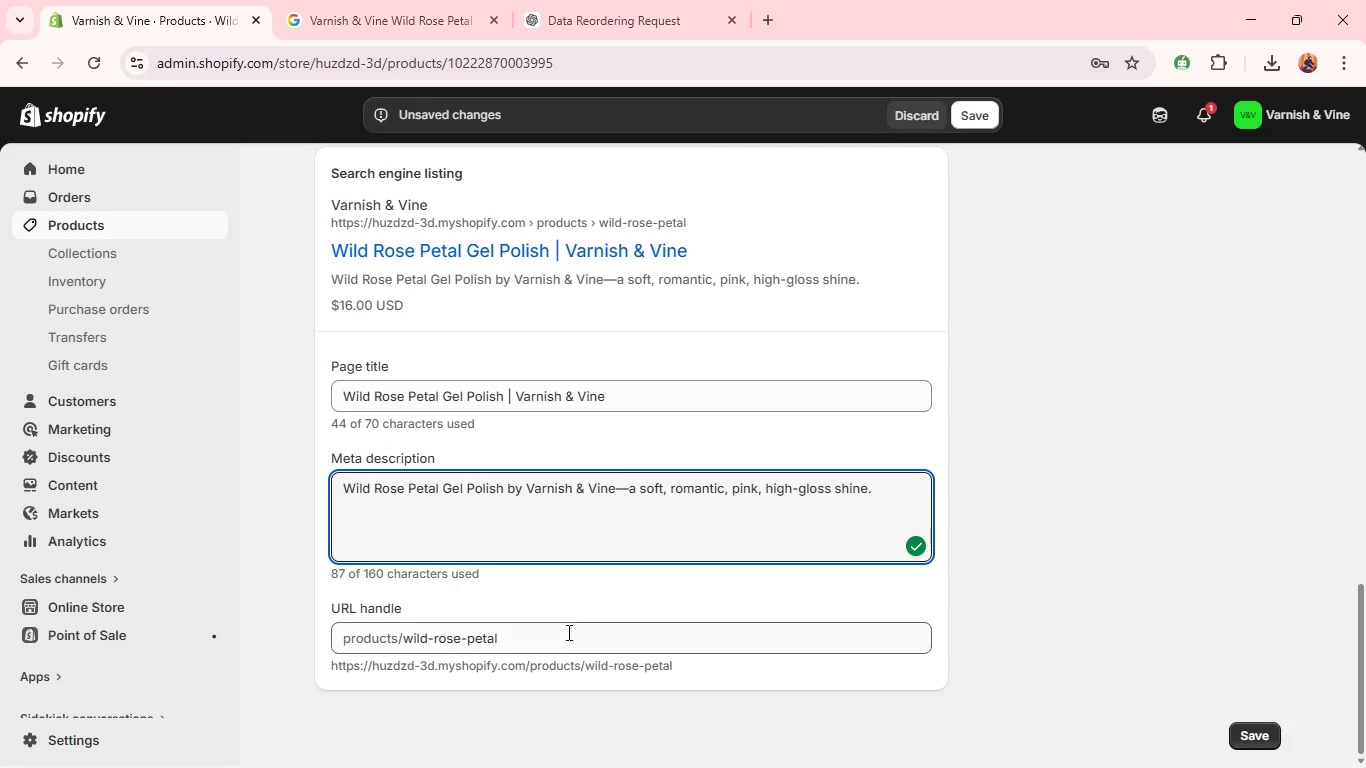 
left_click([575, 625])
 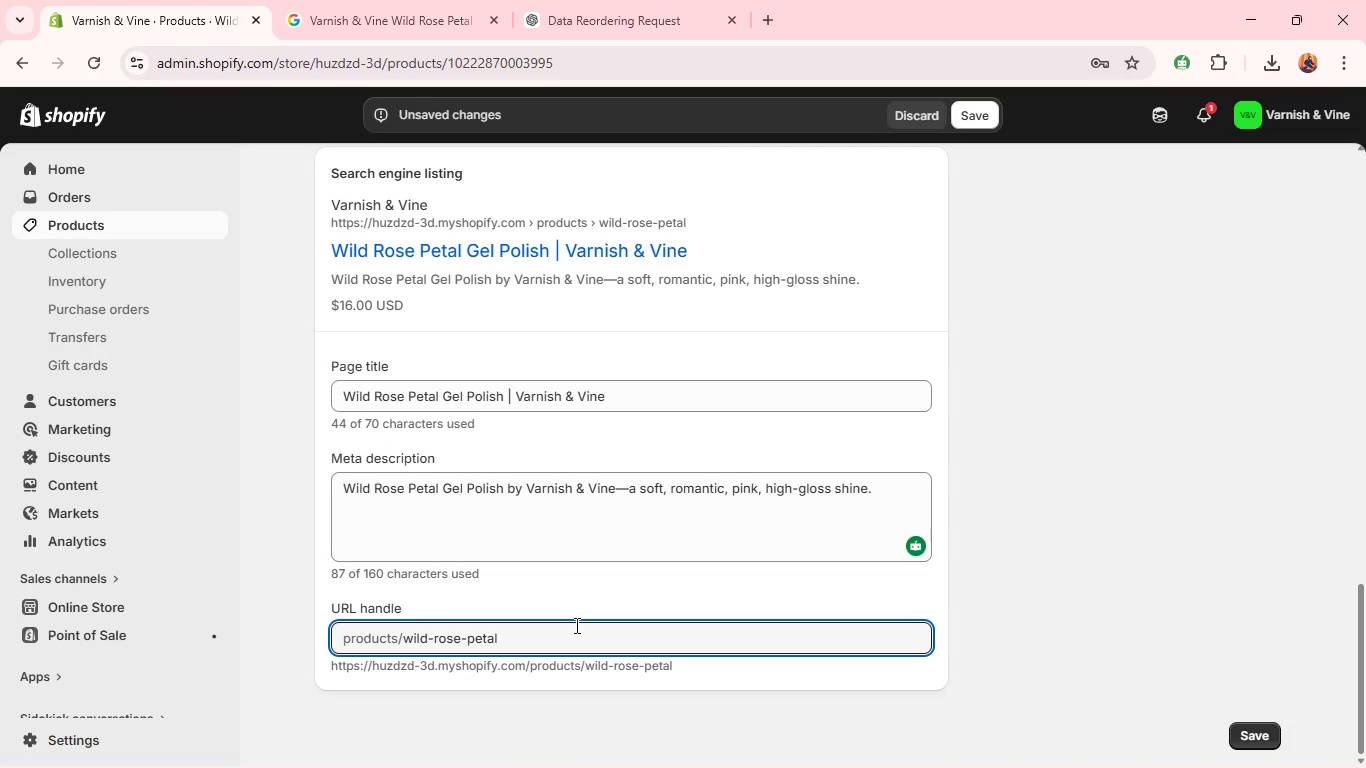 
type(-gel-polish)
 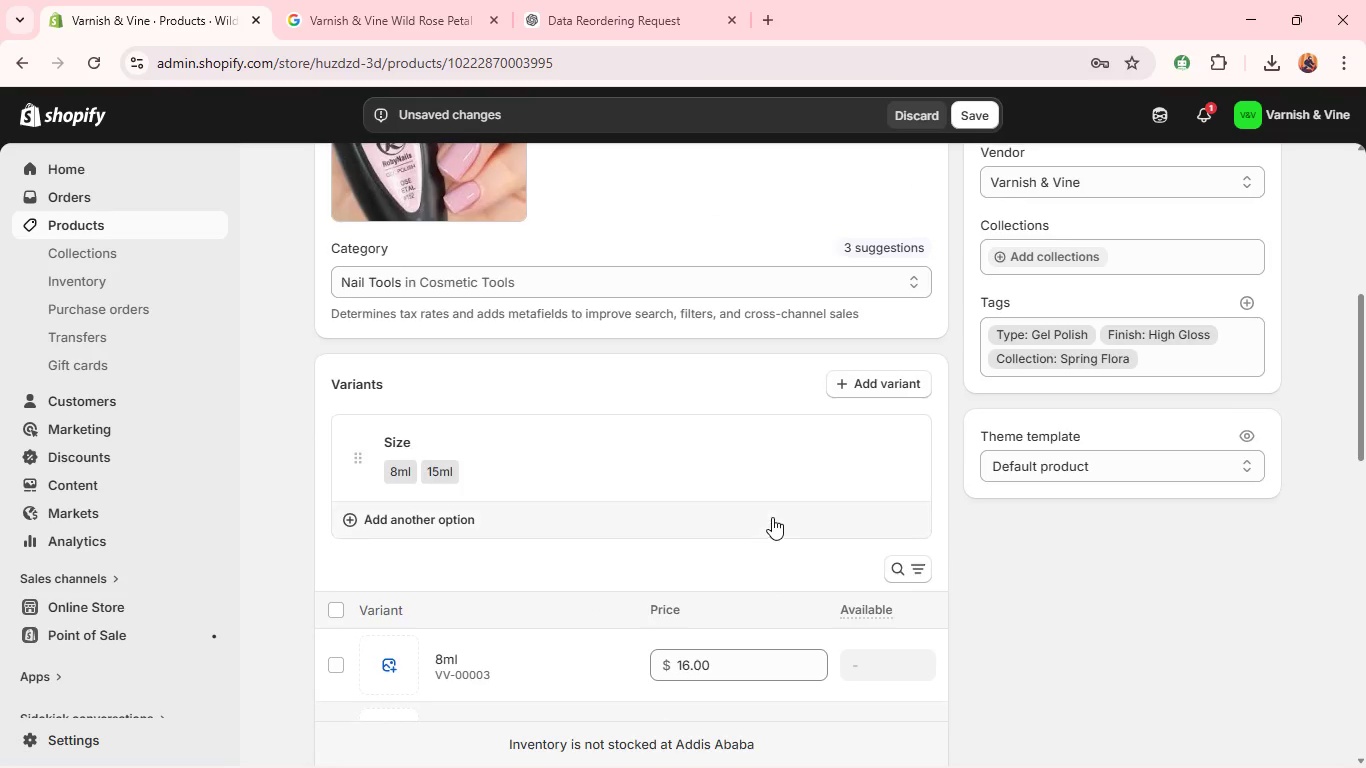 
wait(12.92)
 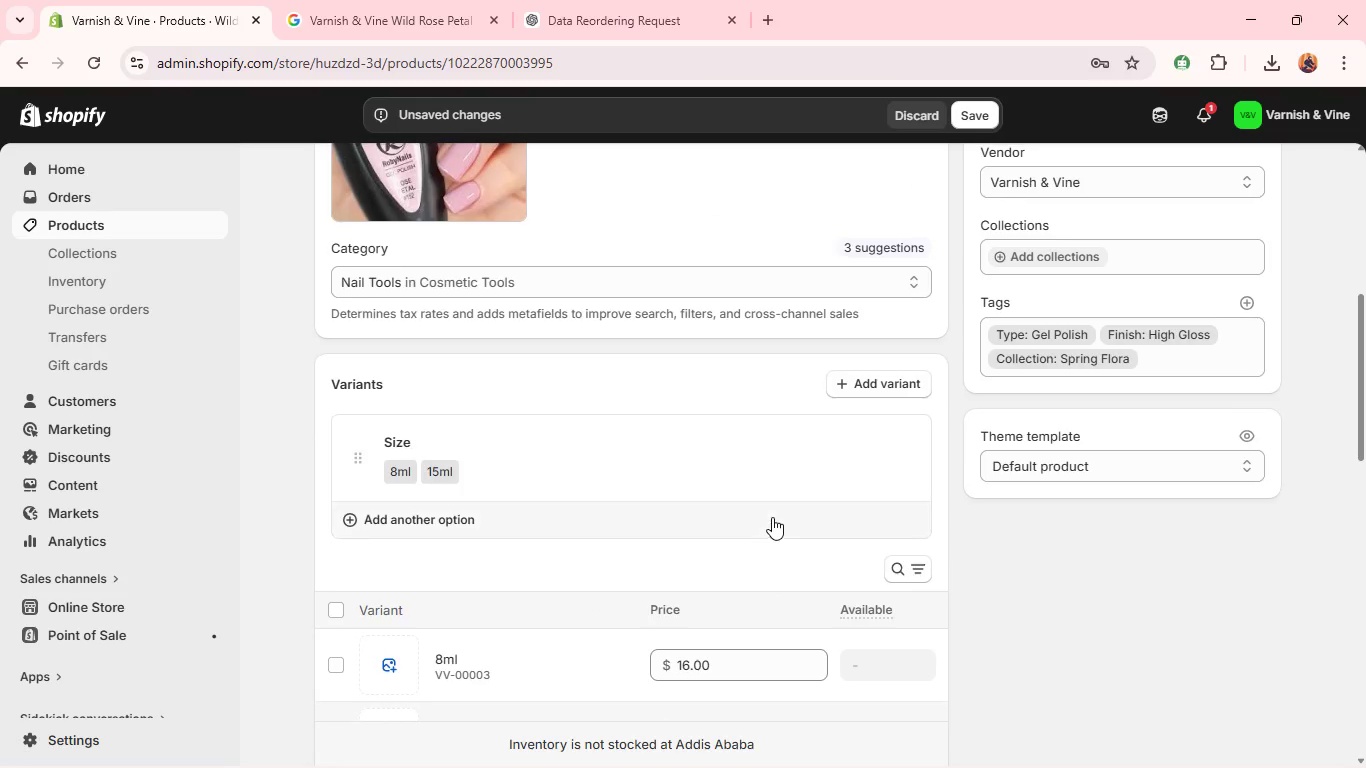 
left_click([1030, 397])
 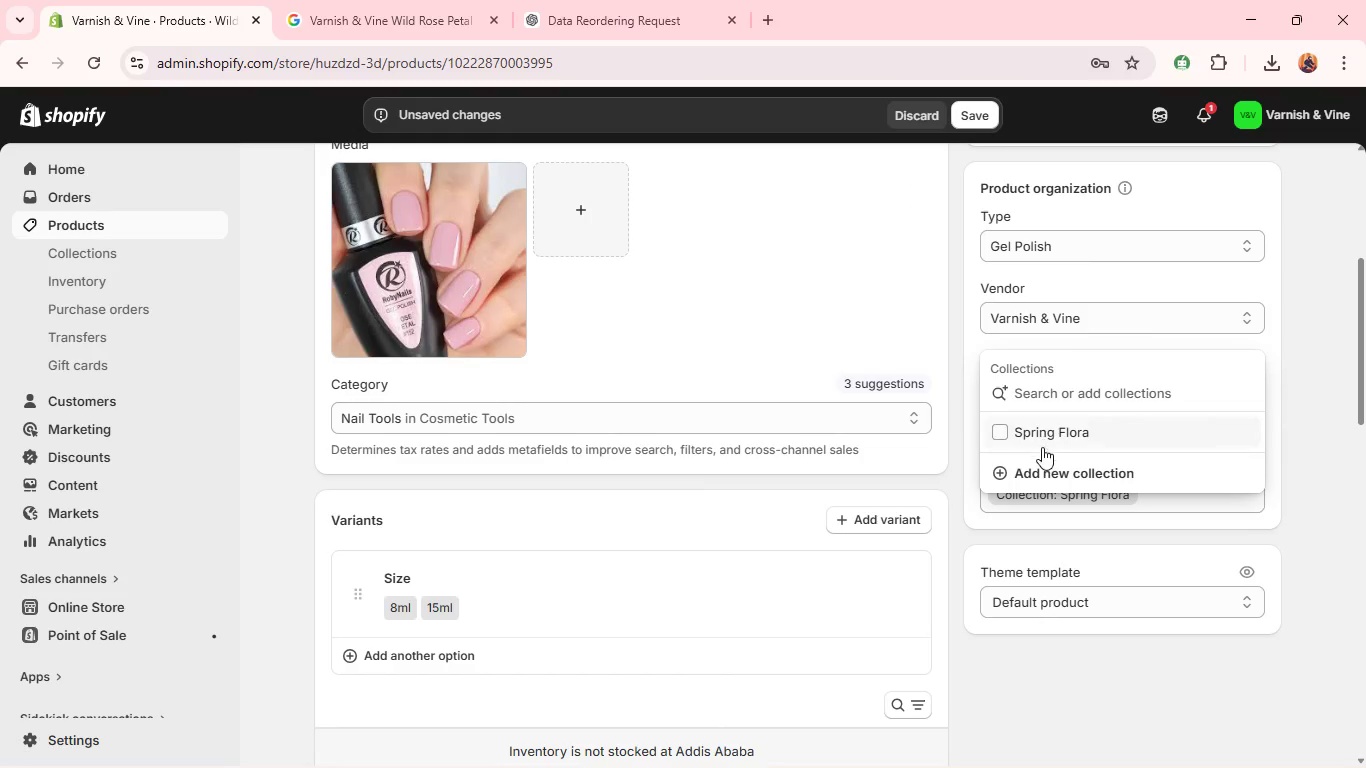 
left_click([1042, 450])
 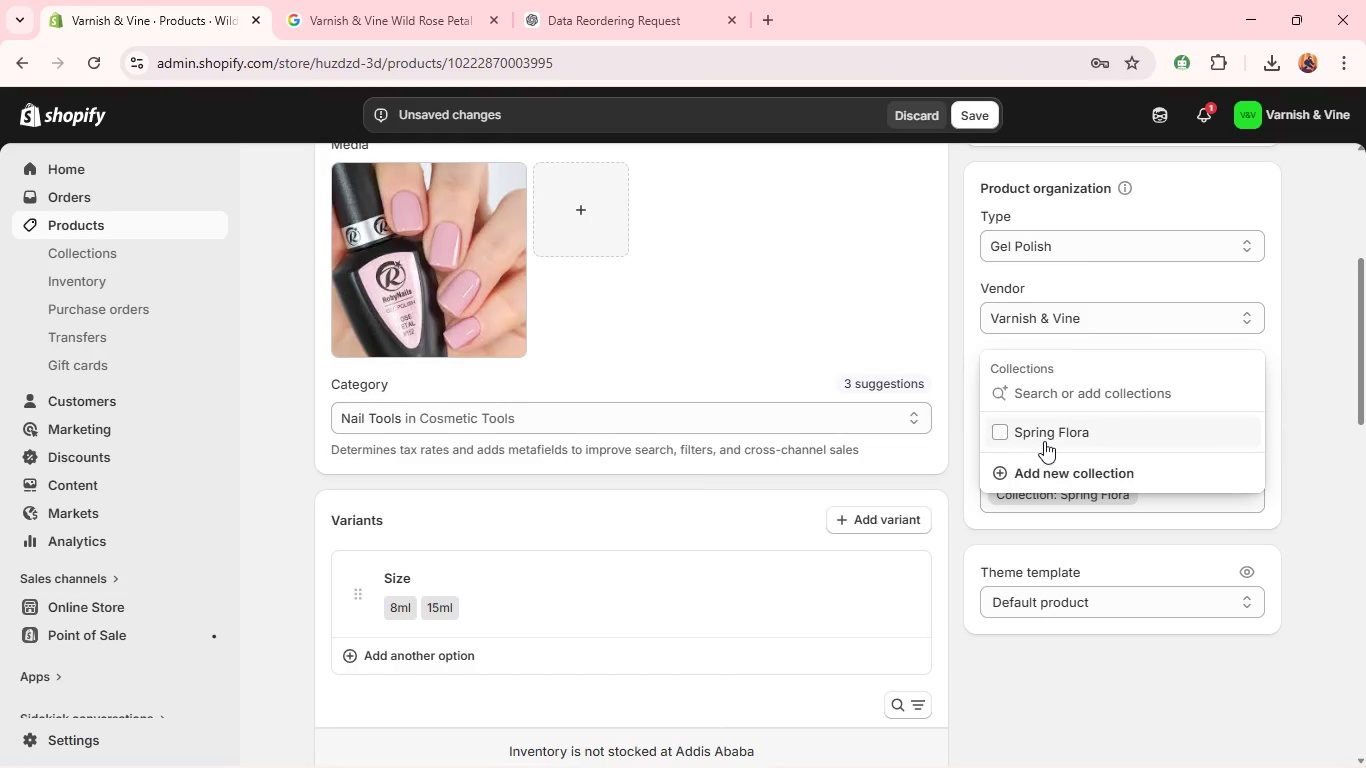 
left_click([1047, 430])
 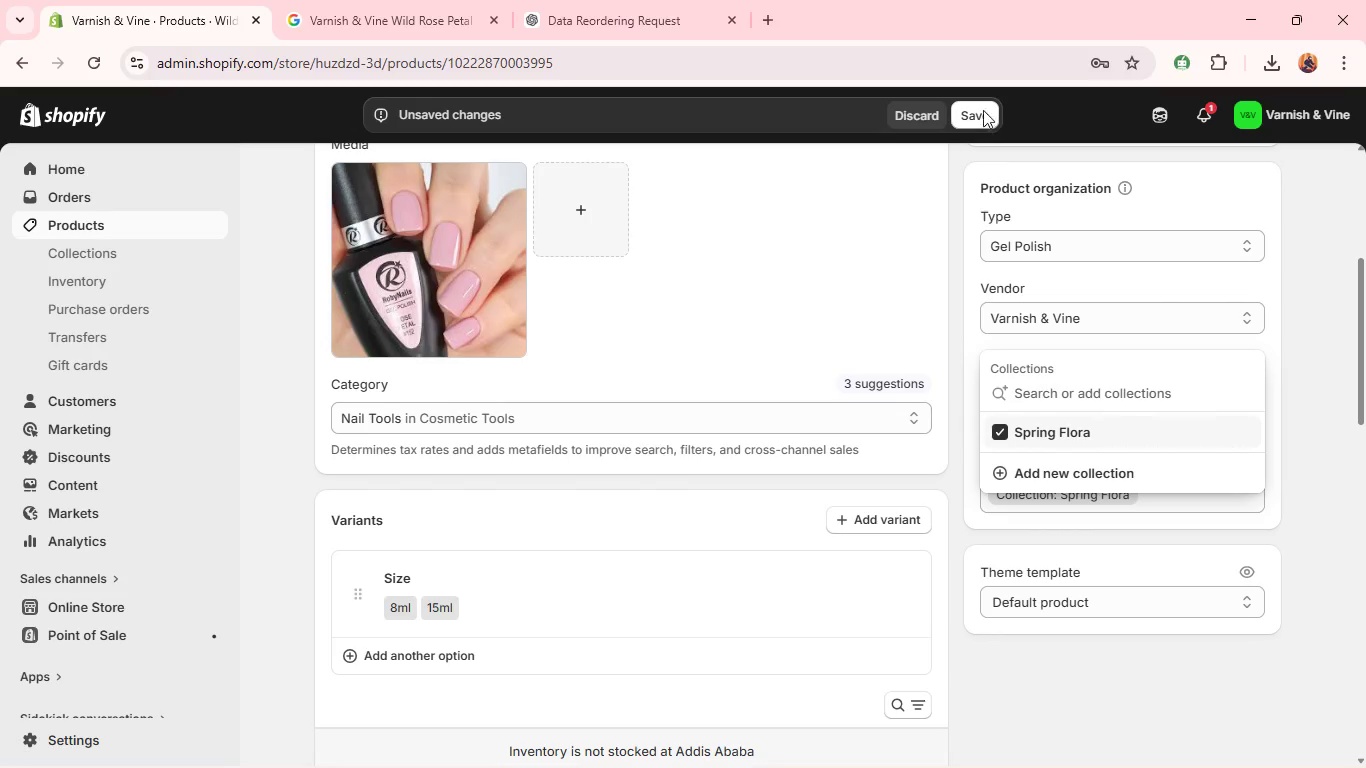 
left_click([981, 108])
 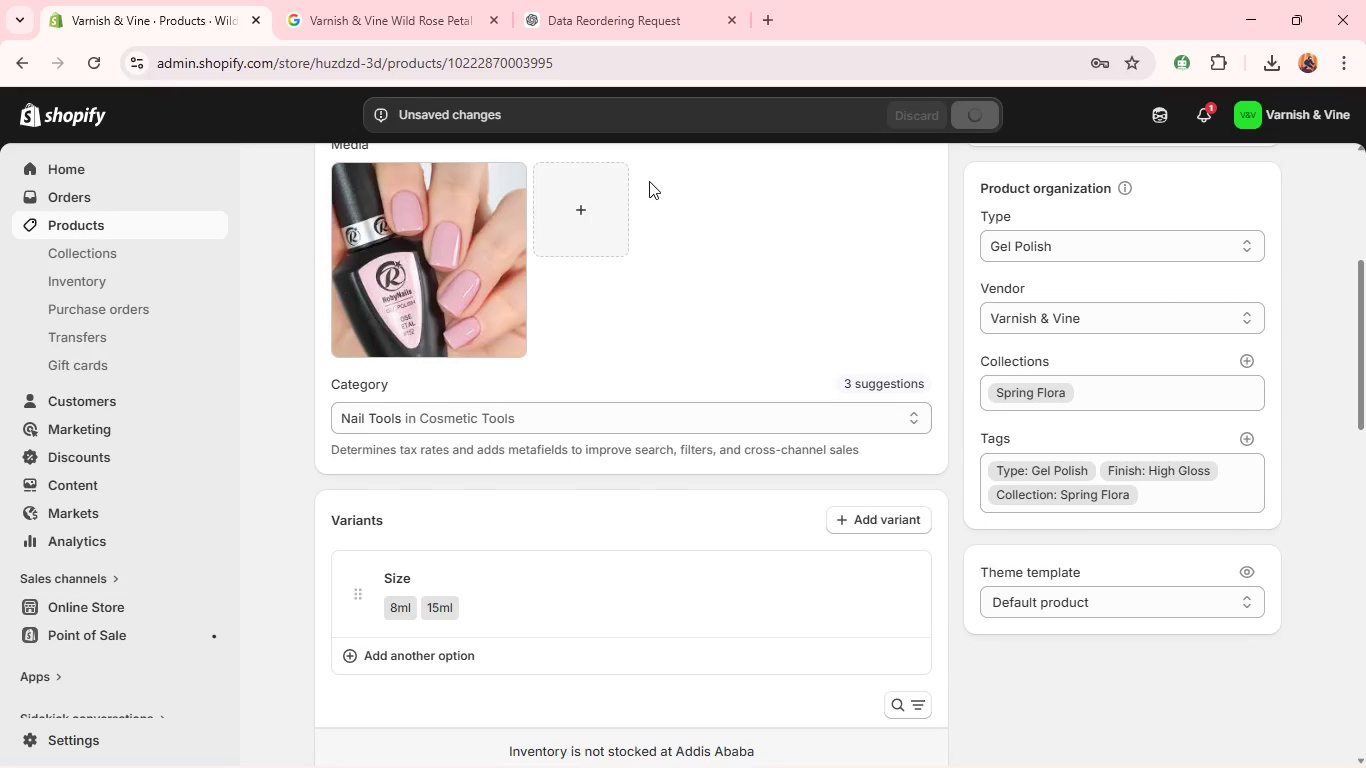 
wait(7.99)
 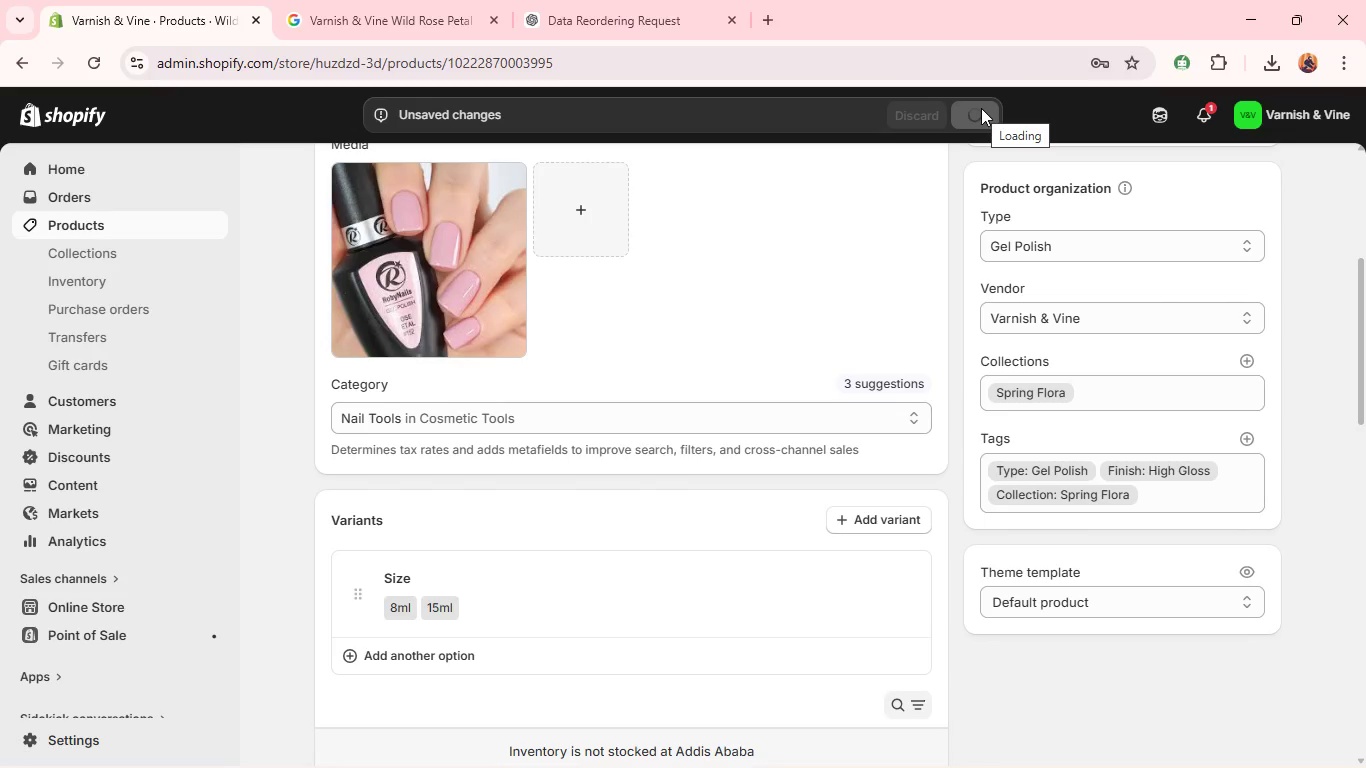 
left_click([115, 227])
 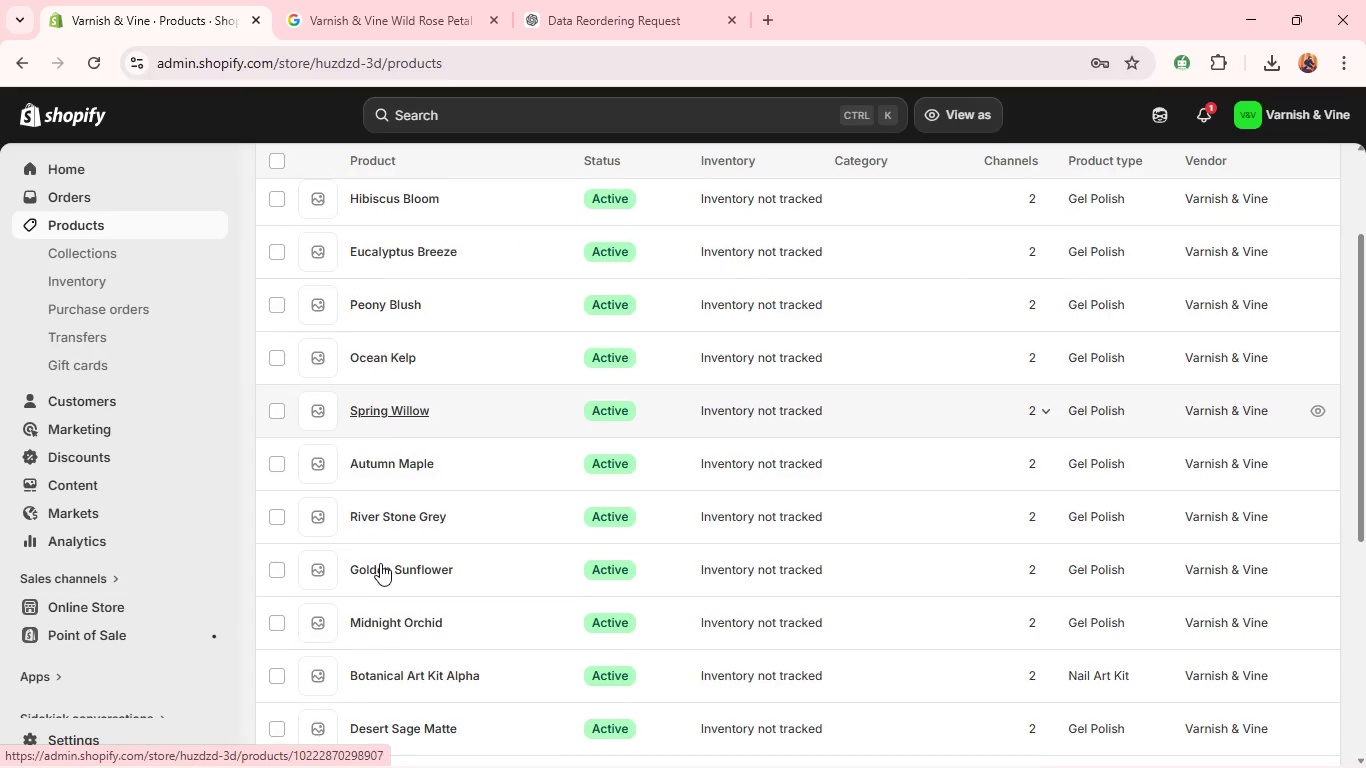 
wait(7.53)
 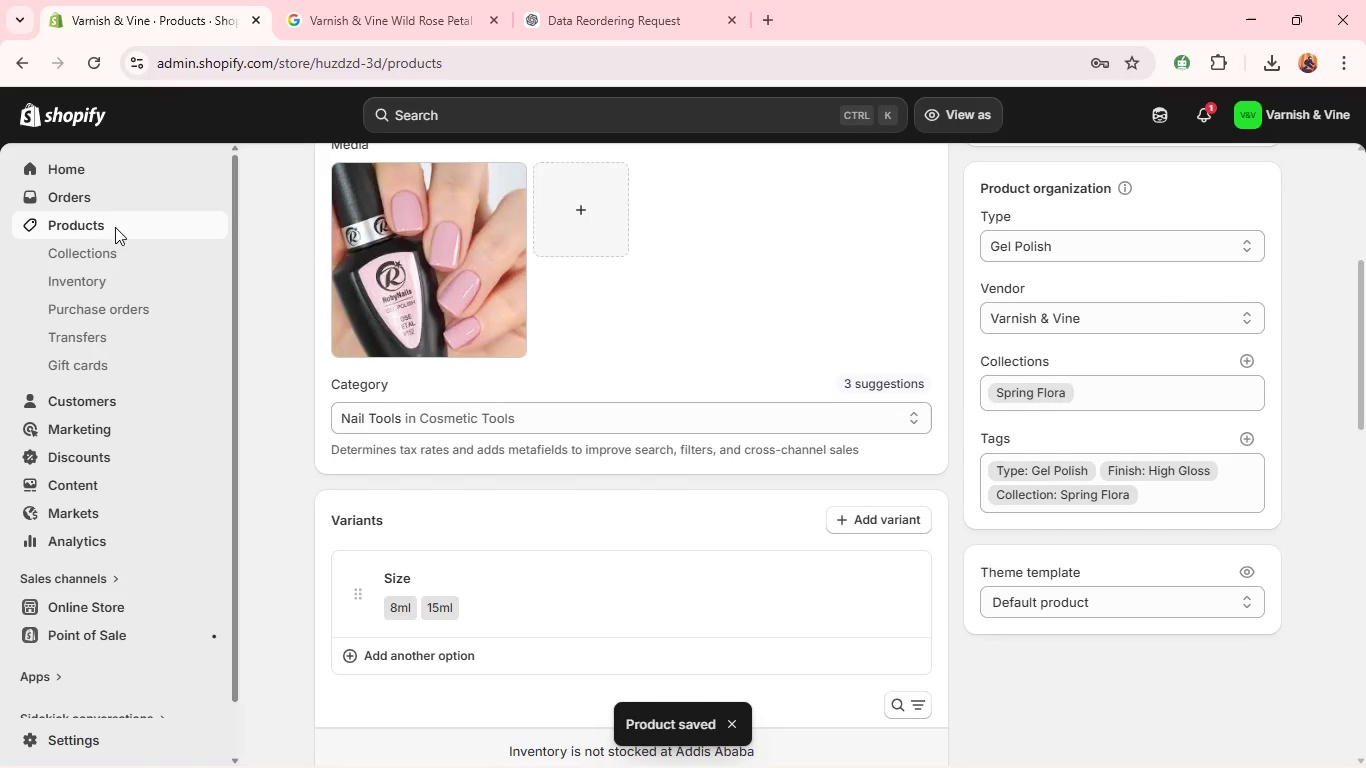 
left_click([380, 563])
 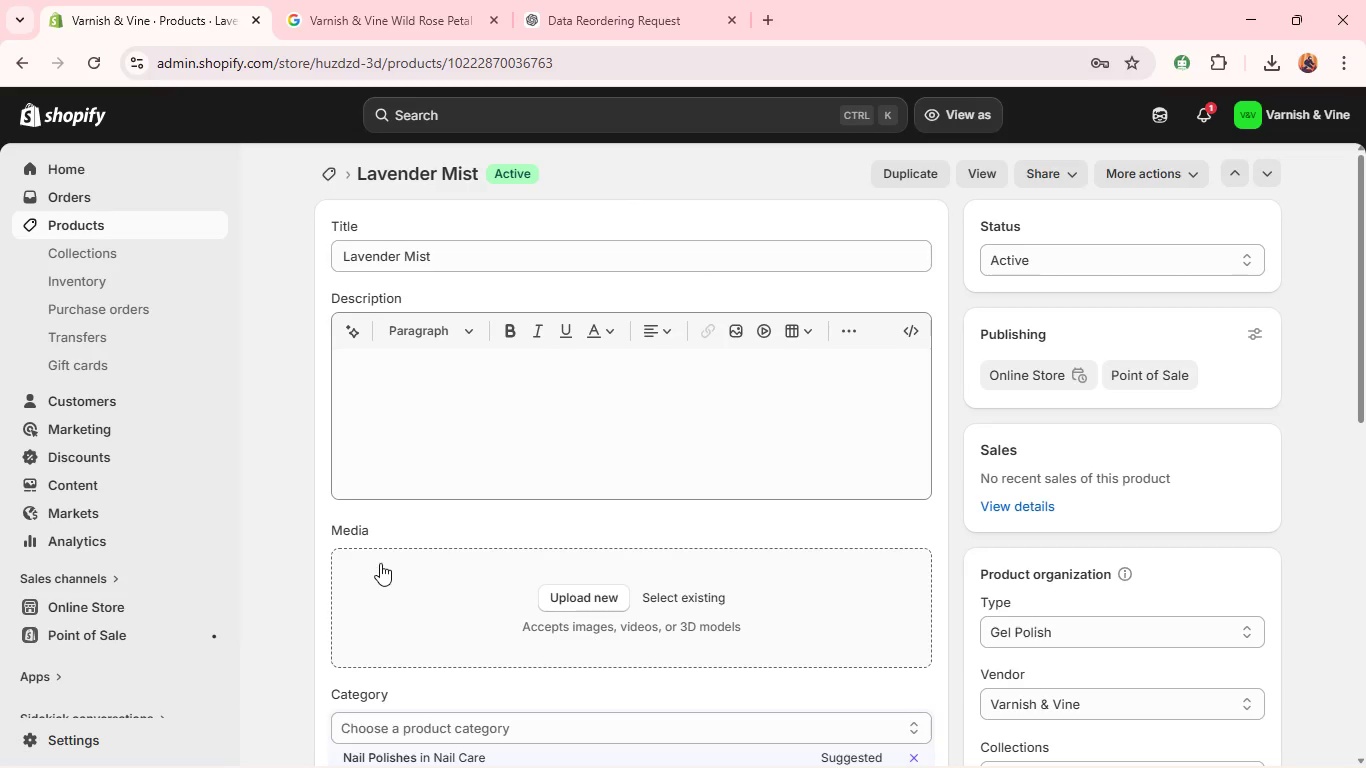 
wait(6.88)
 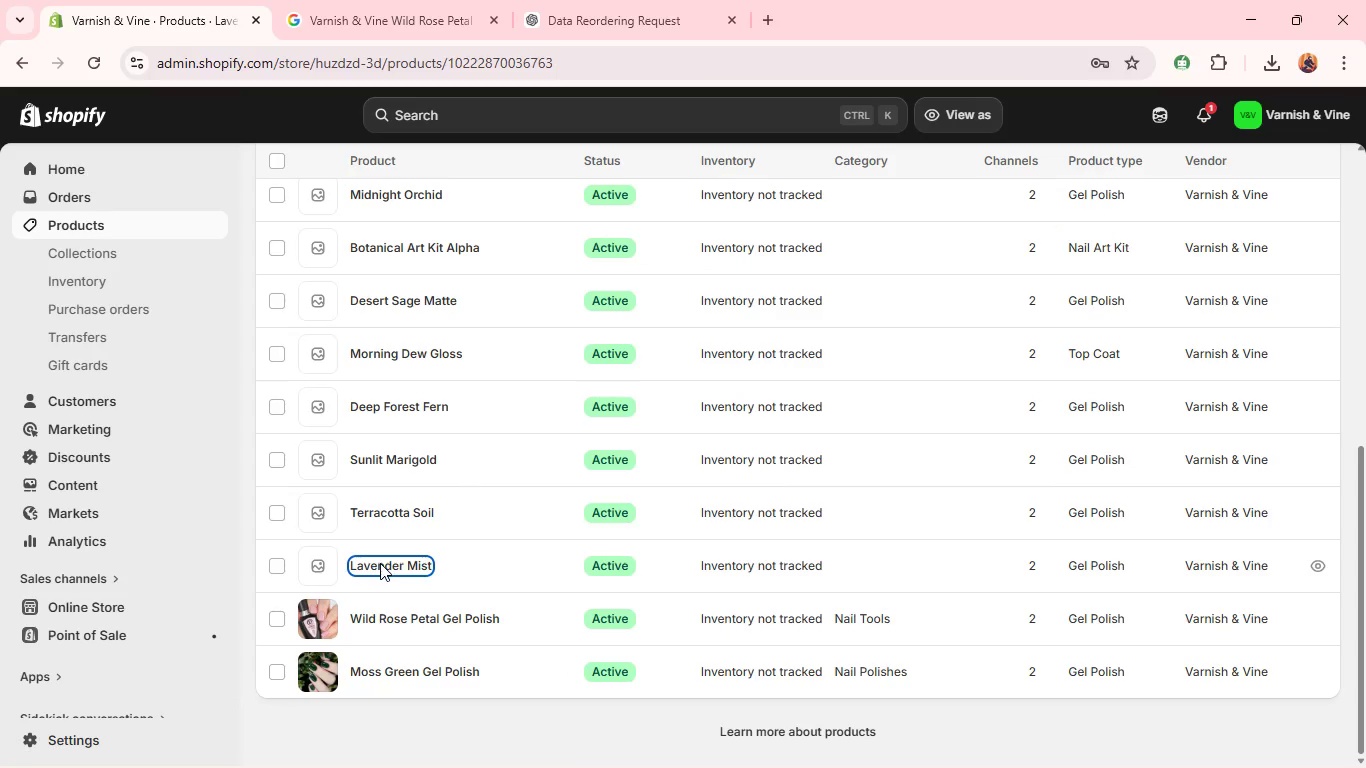 
left_click([487, 256])
 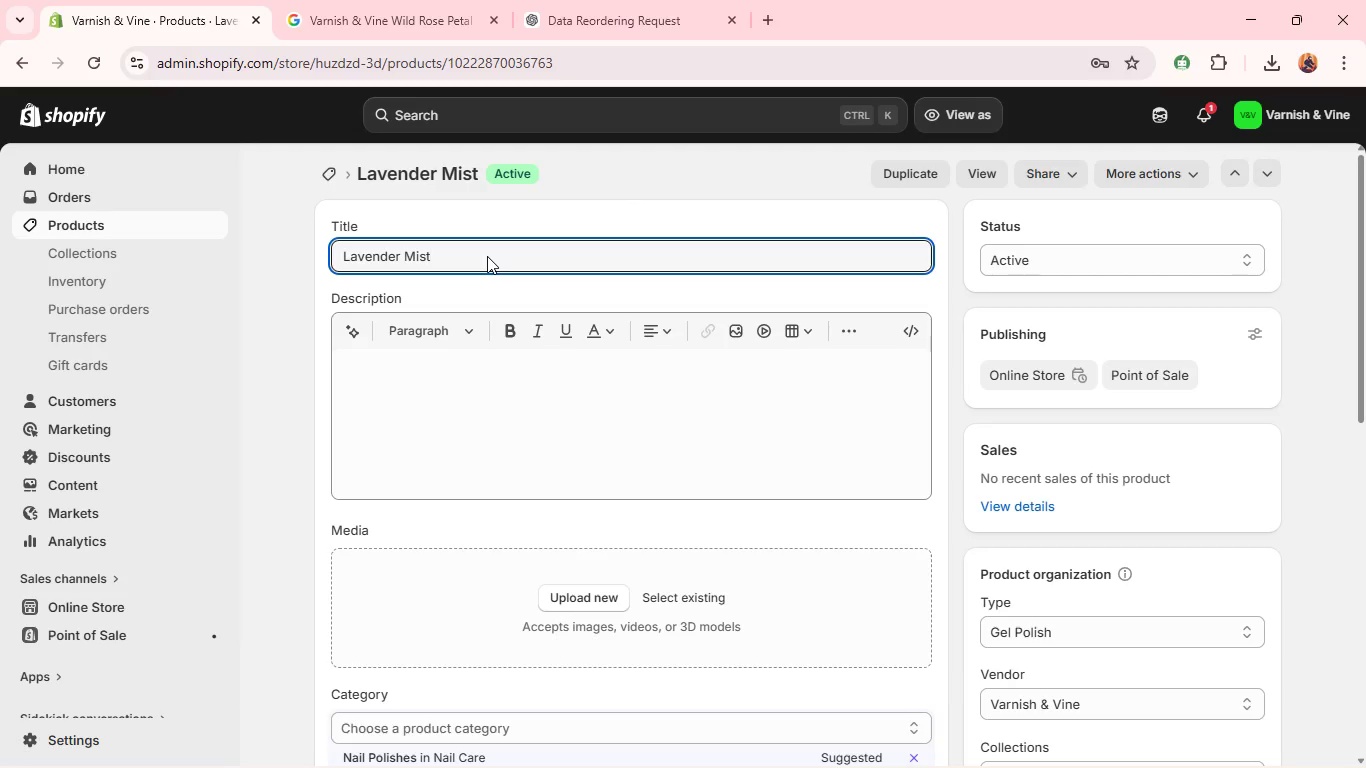 
type( Gel Polish )
 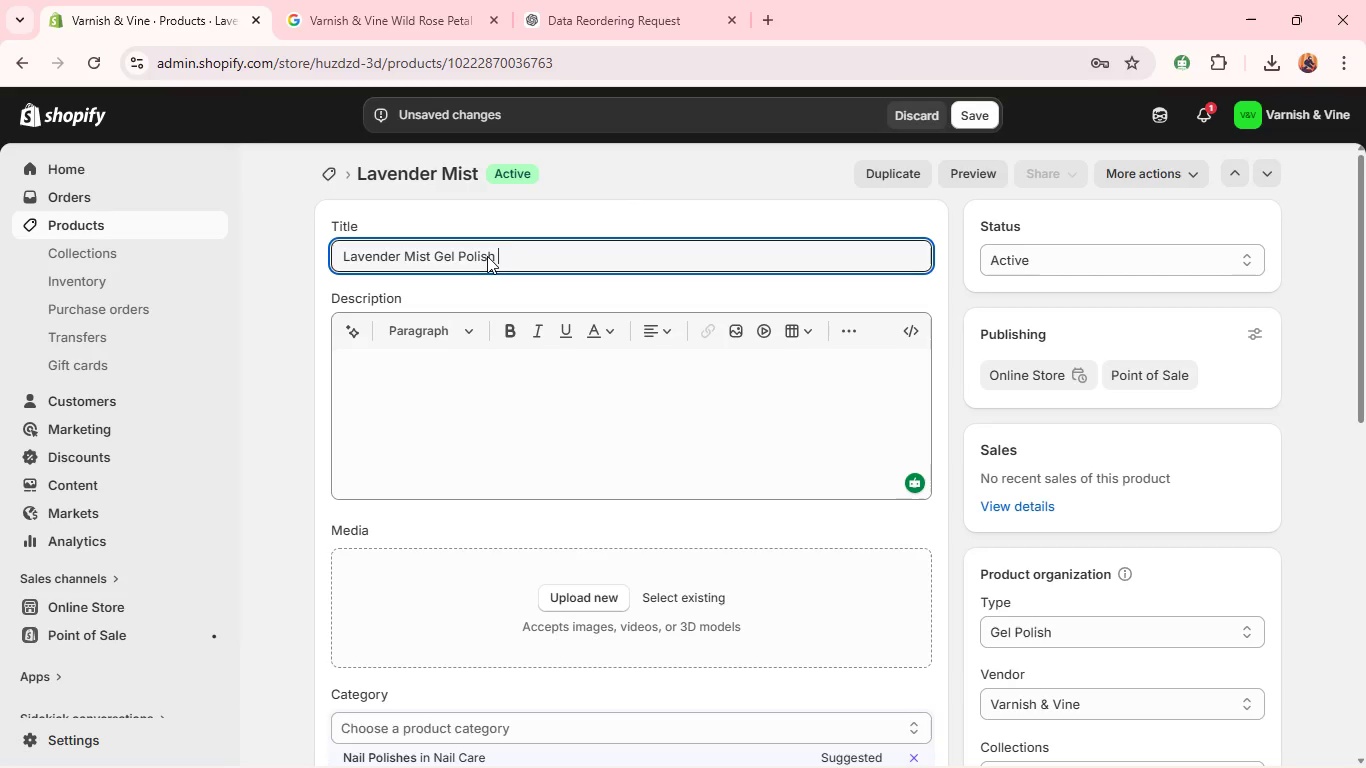 
key(Control+A)
 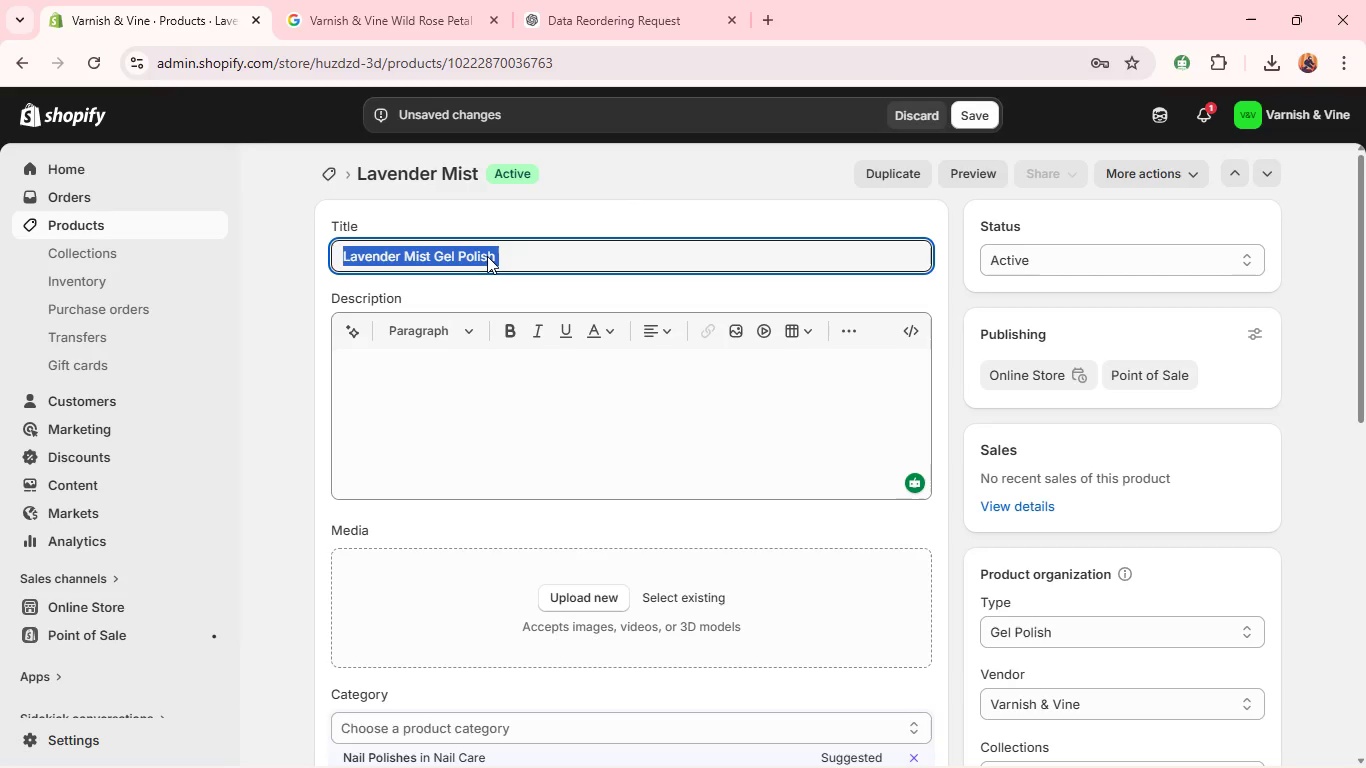 
key(Control+C)
 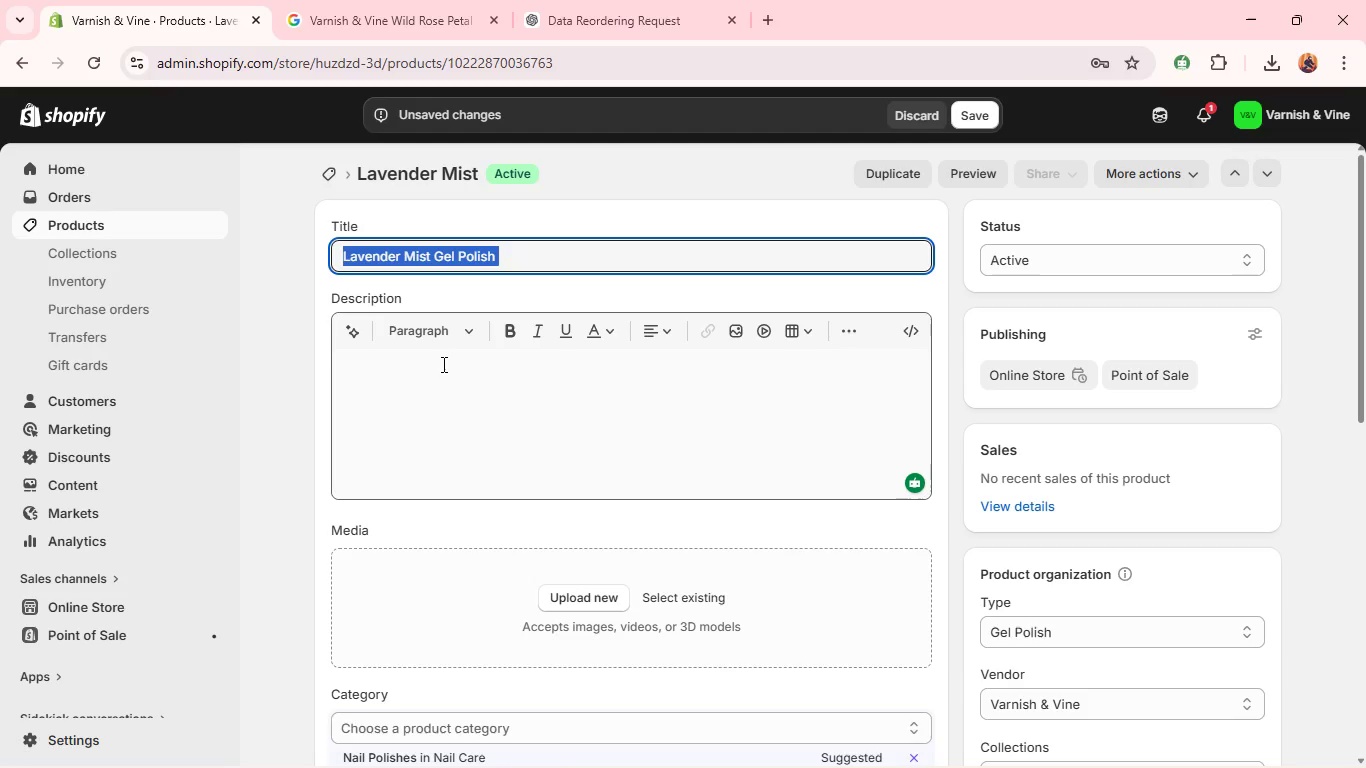 
left_click([442, 364])
 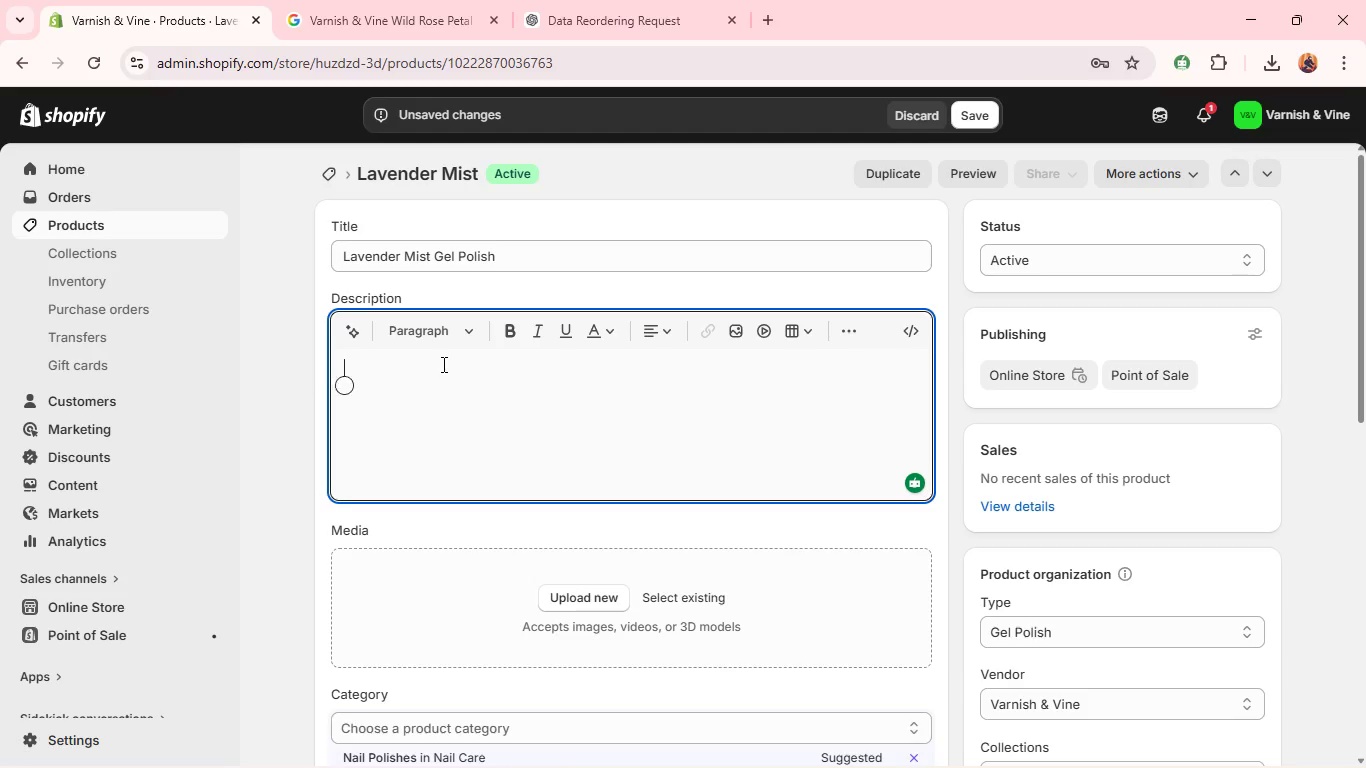 
key(Control+V)
 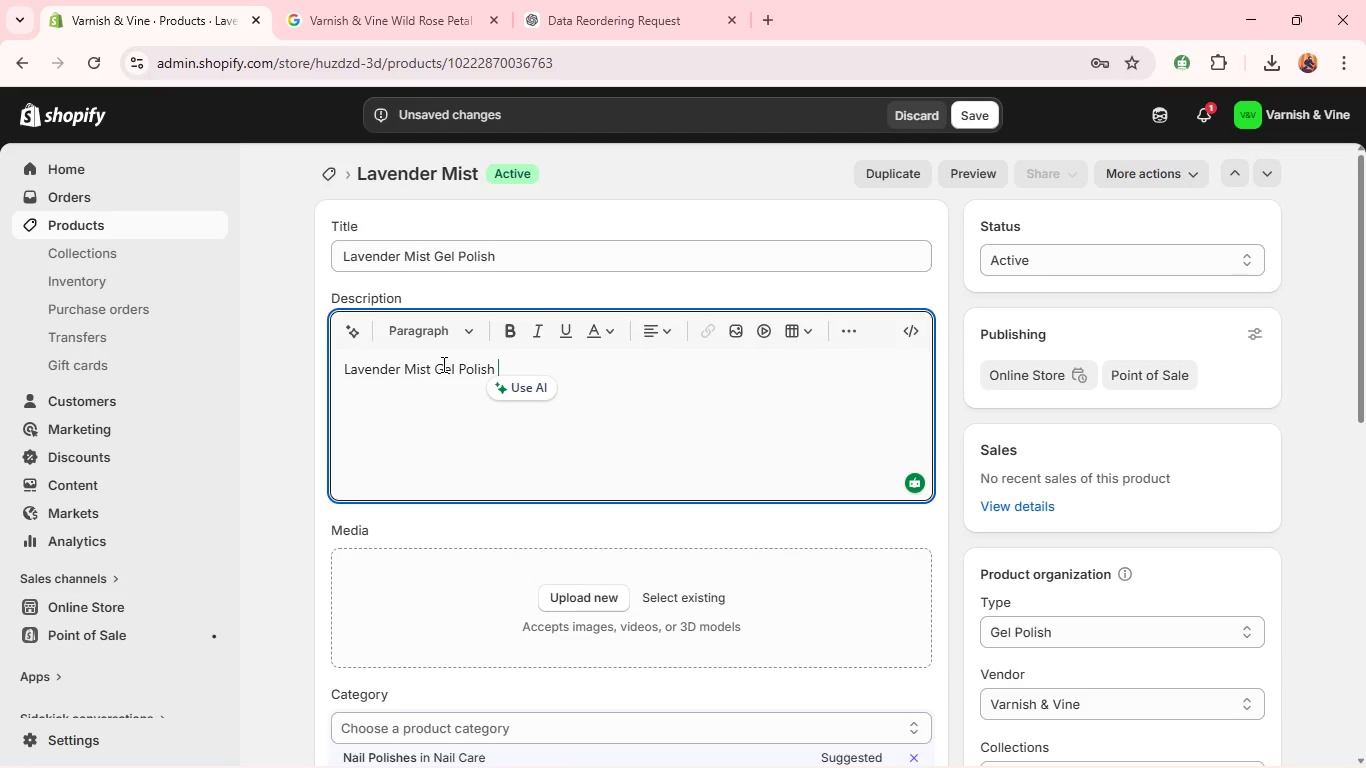 
wait(6.74)
 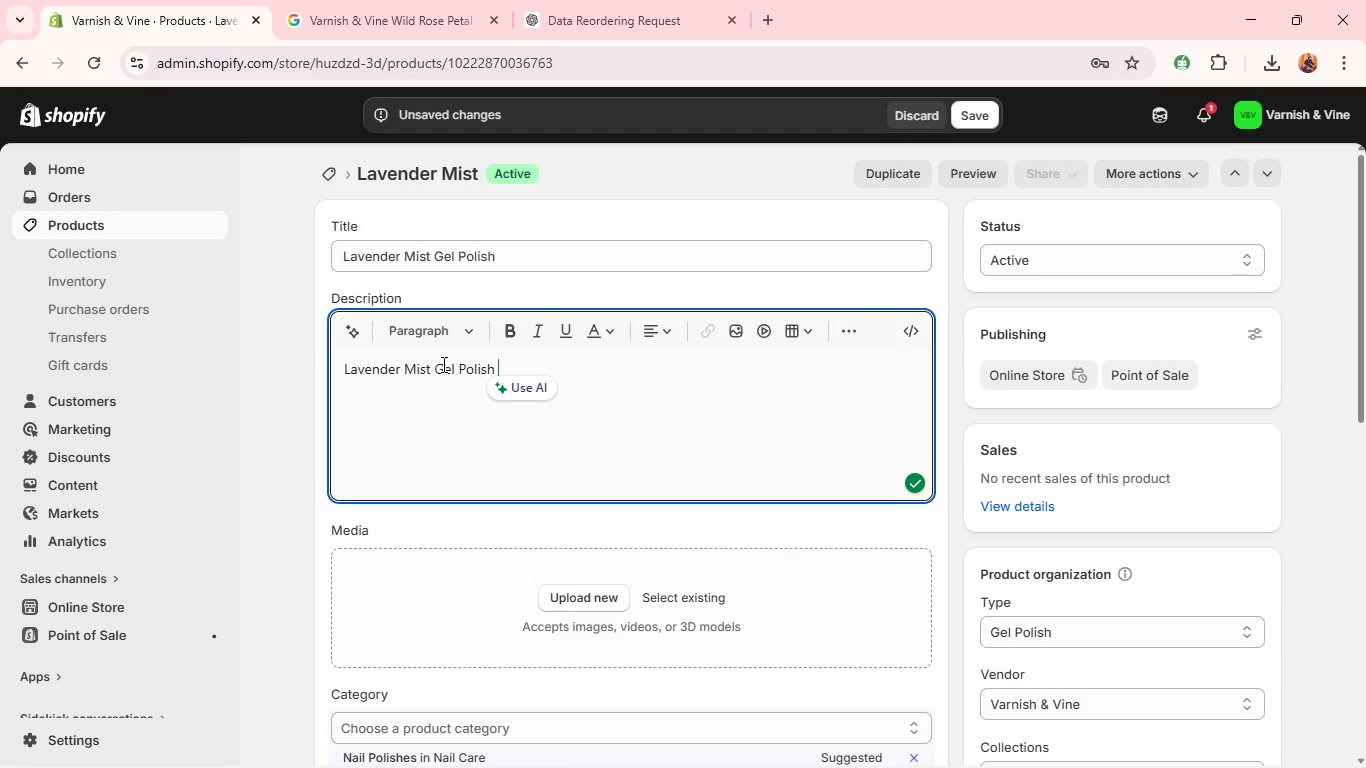 
key(Control+A)
 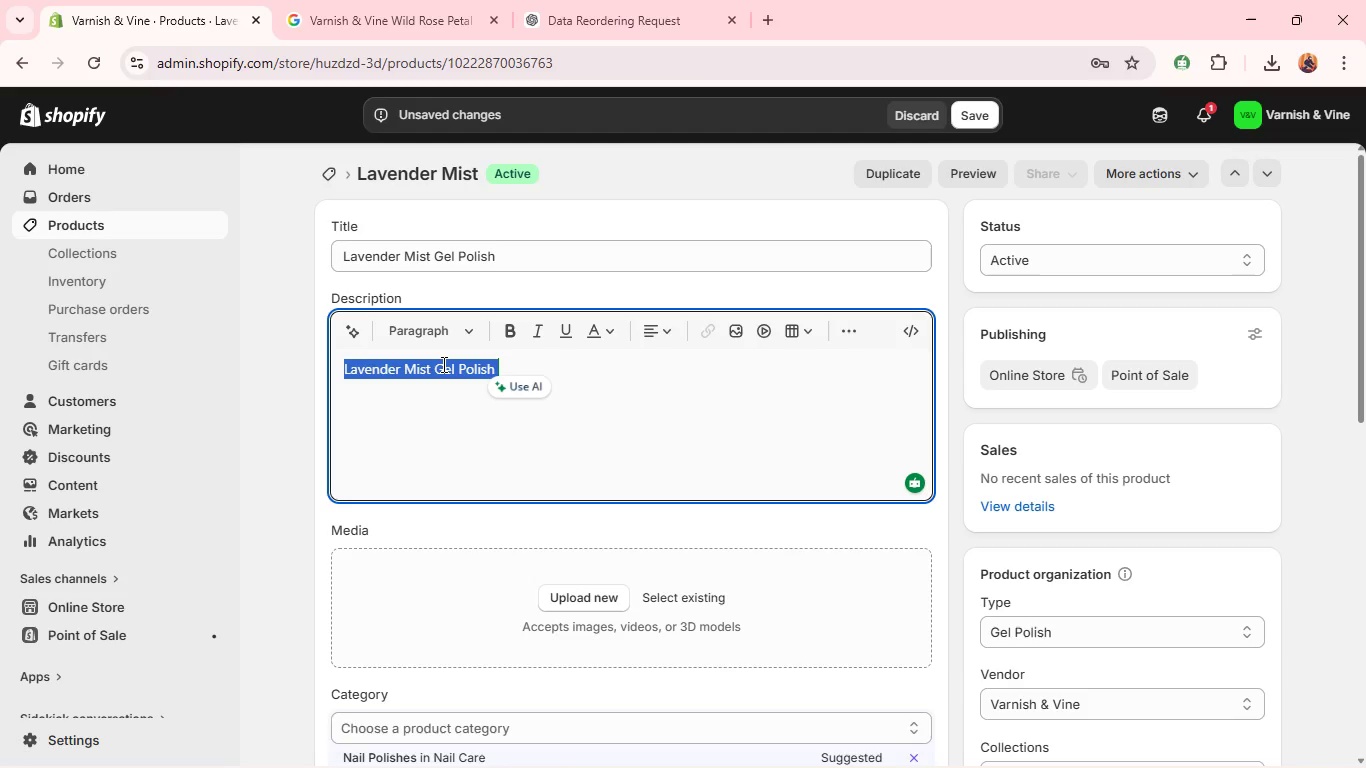 
type(Float away with L)
key(Backspace)
type(v)
key(Backspace)
 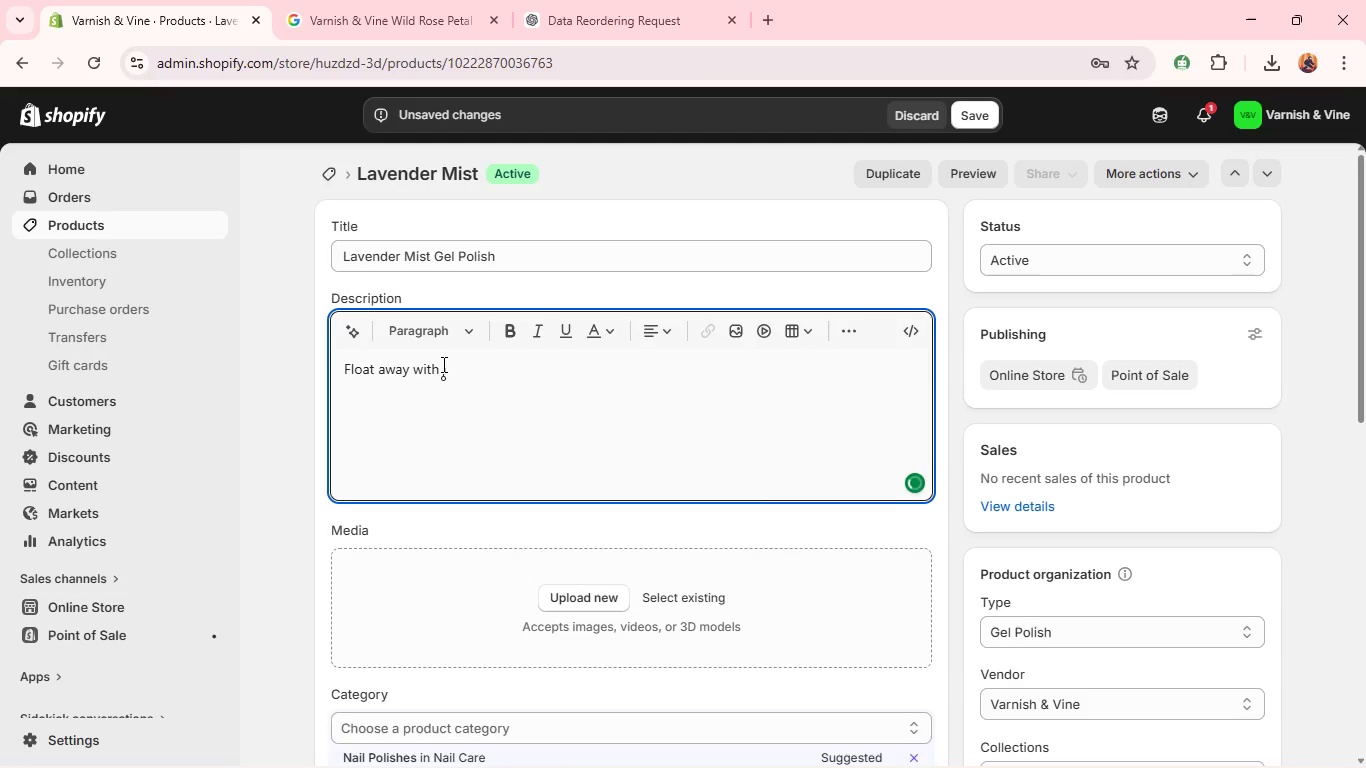 
 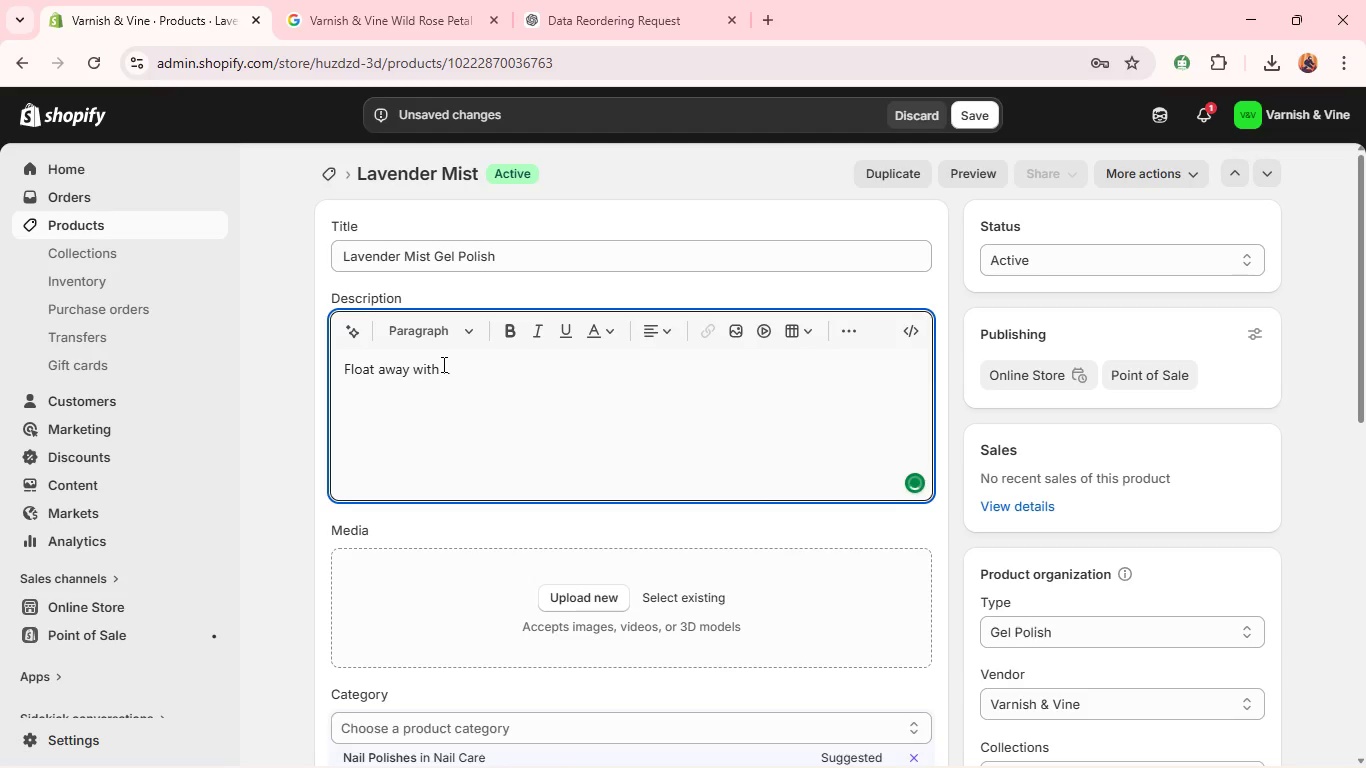 
hold_key(key=ControlLeft, duration=0.45)
 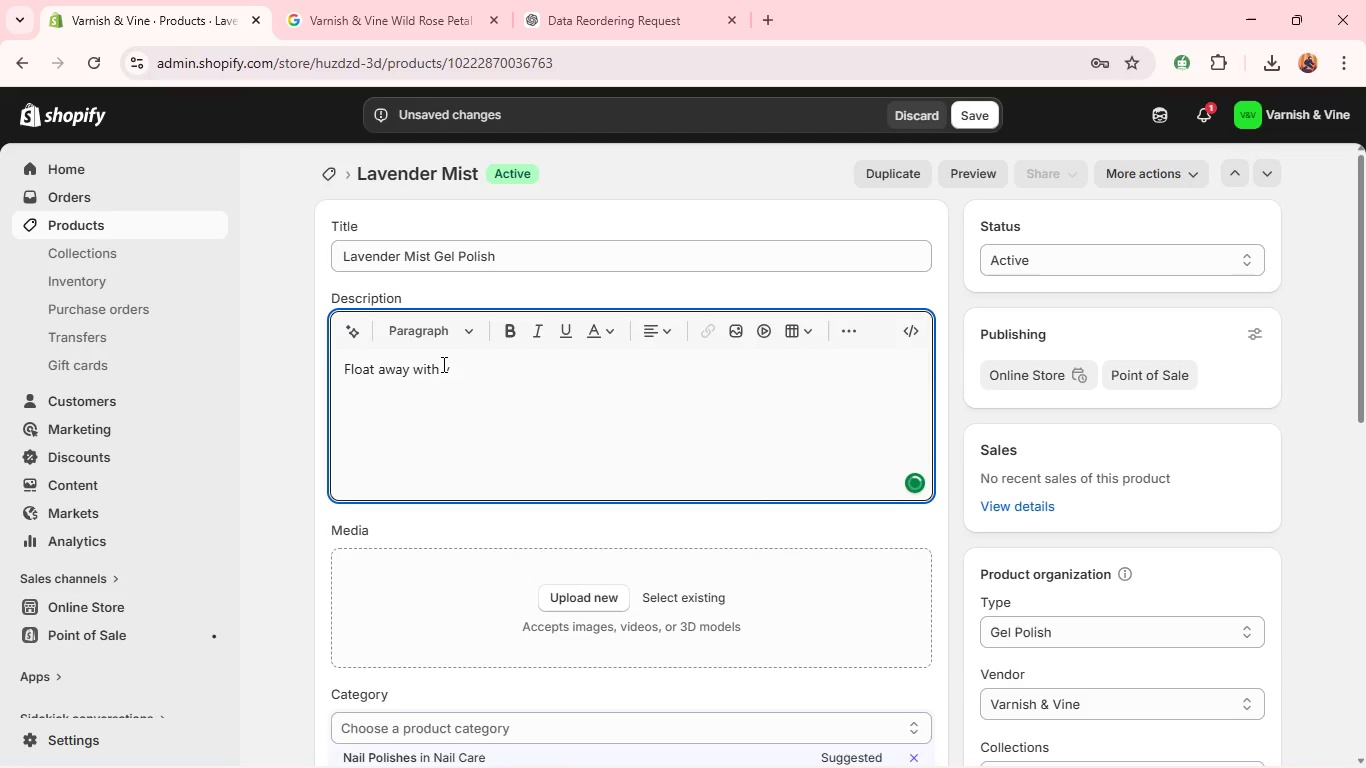 
key(Control+V)
 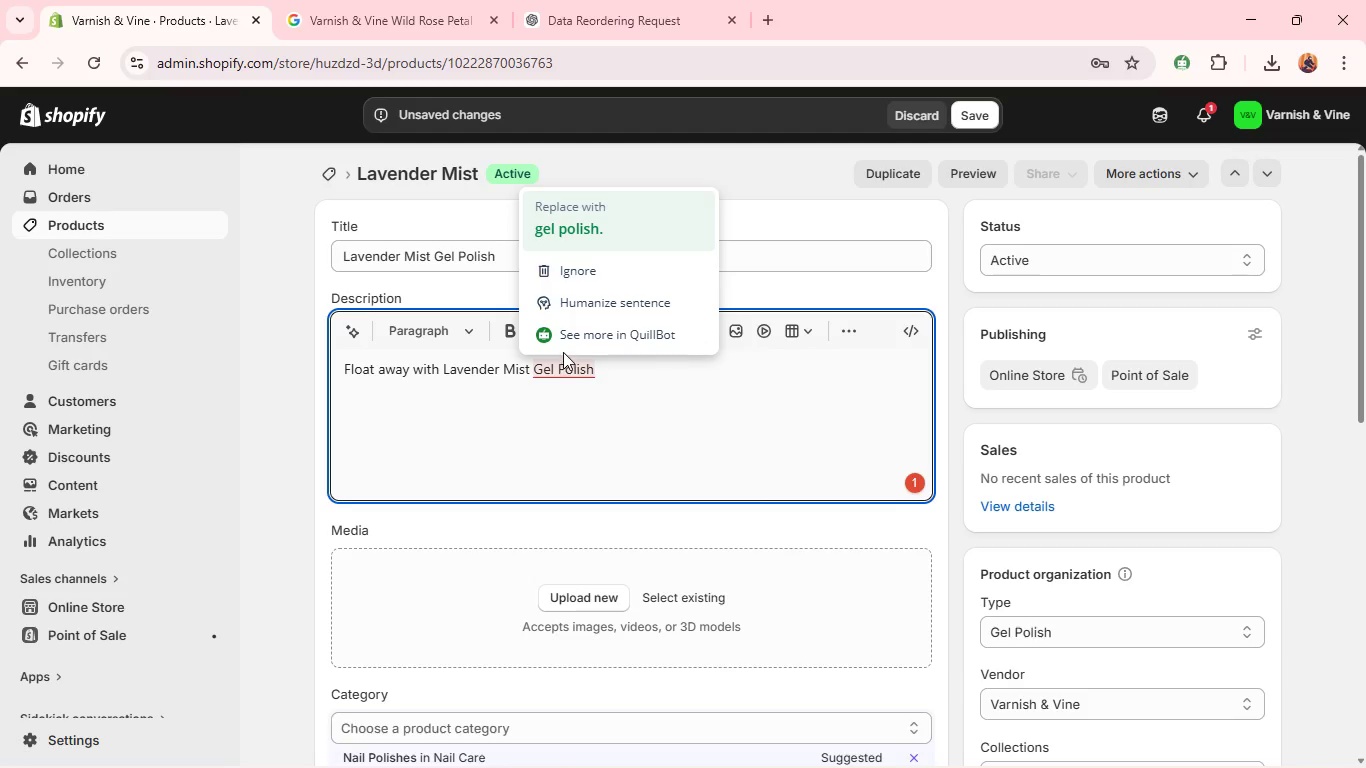 
wait(11.14)
 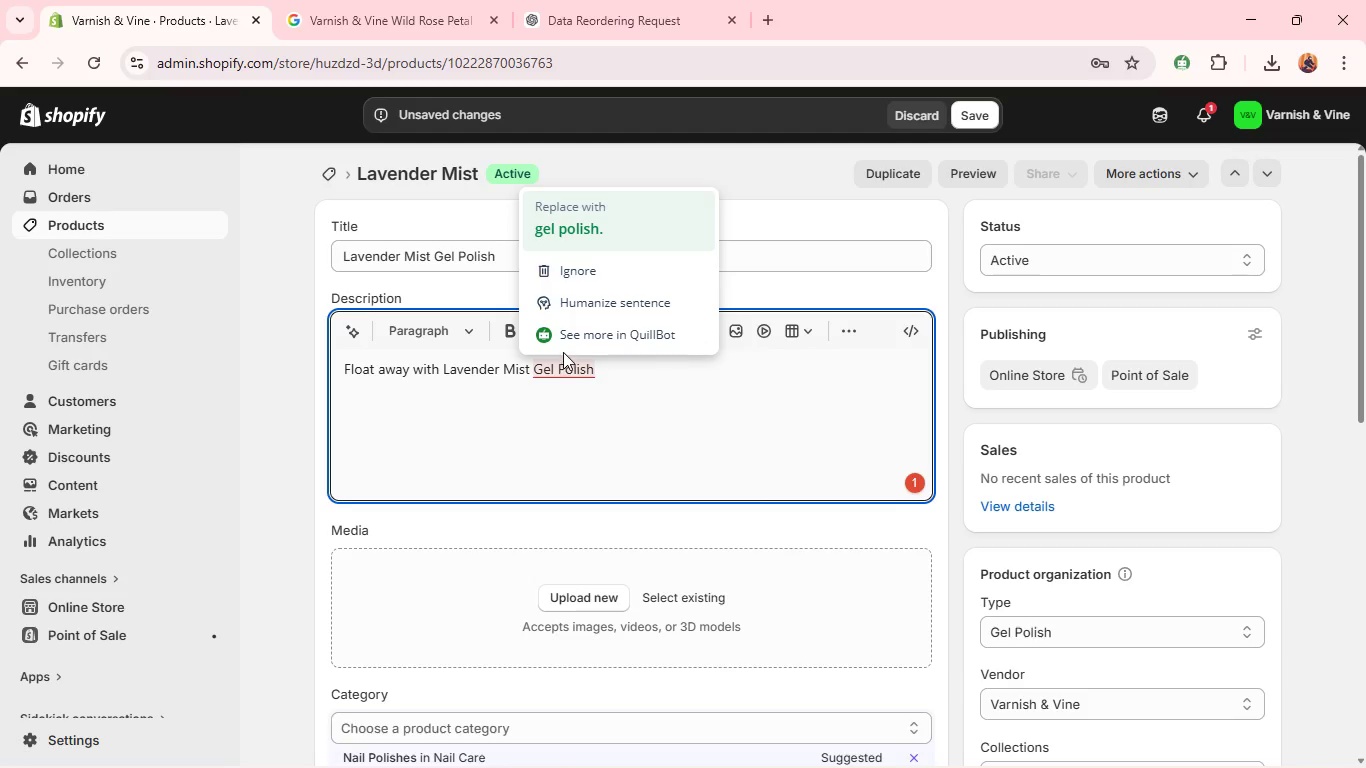 
left_click_drag(start_coordinate=[537, 370], to_coordinate=[629, 408])
 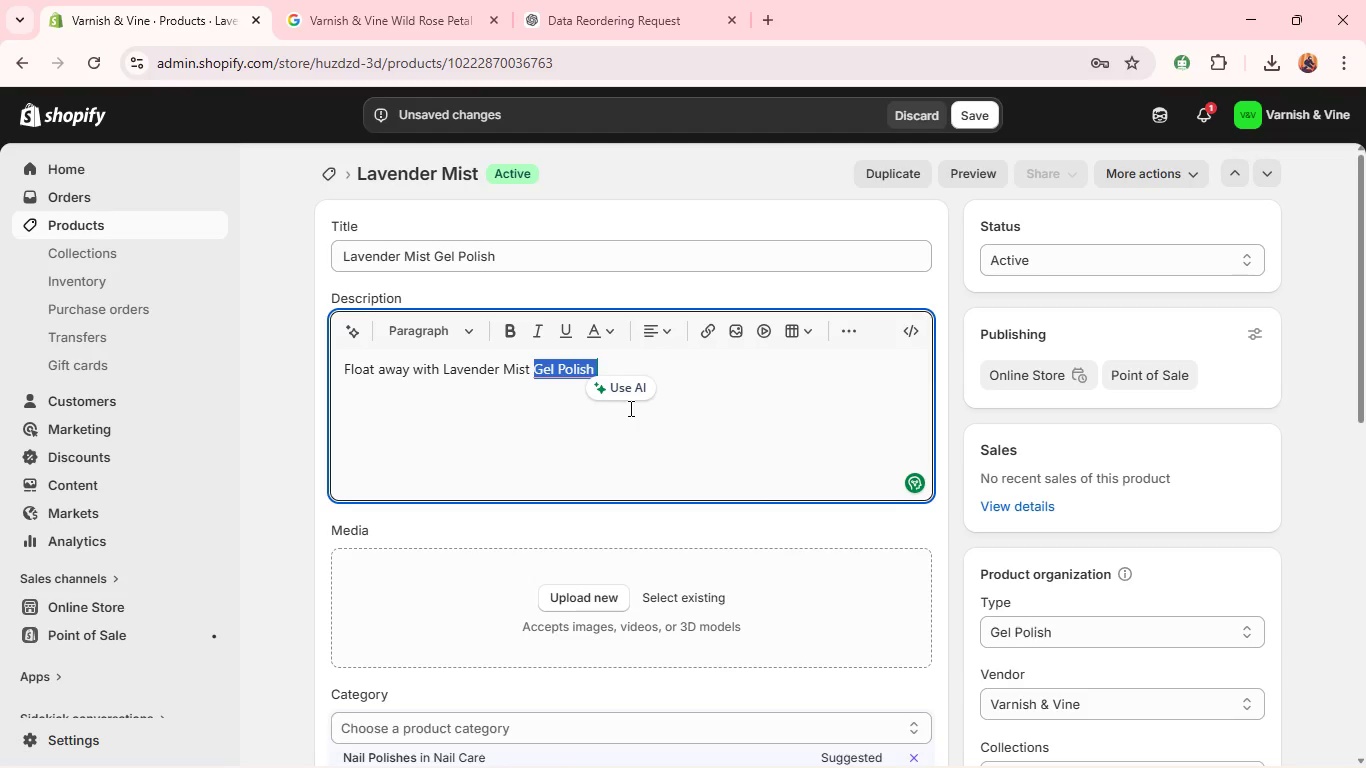 
key(Backspace)
type(- a dreamy lilac laced with a d)
key(Backspace)
type(soft )
 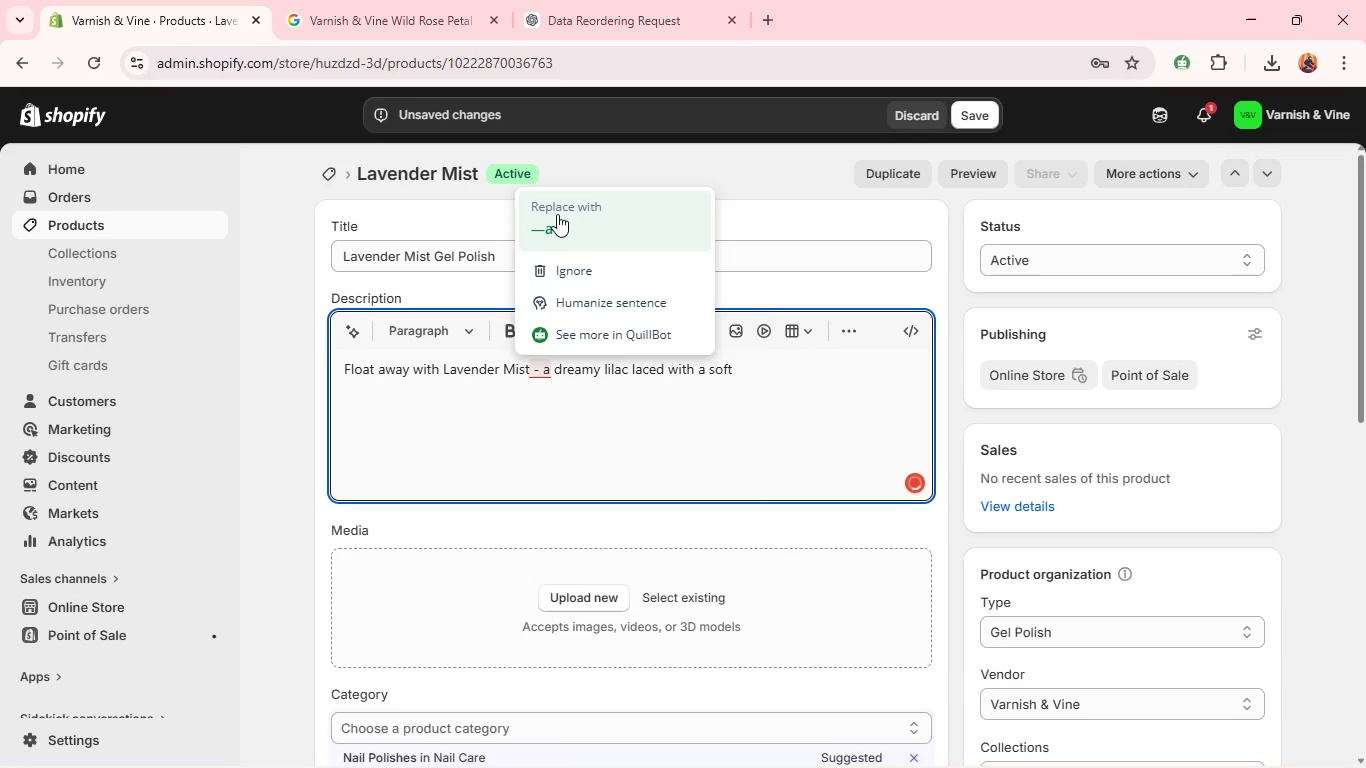 
left_click([541, 233])
 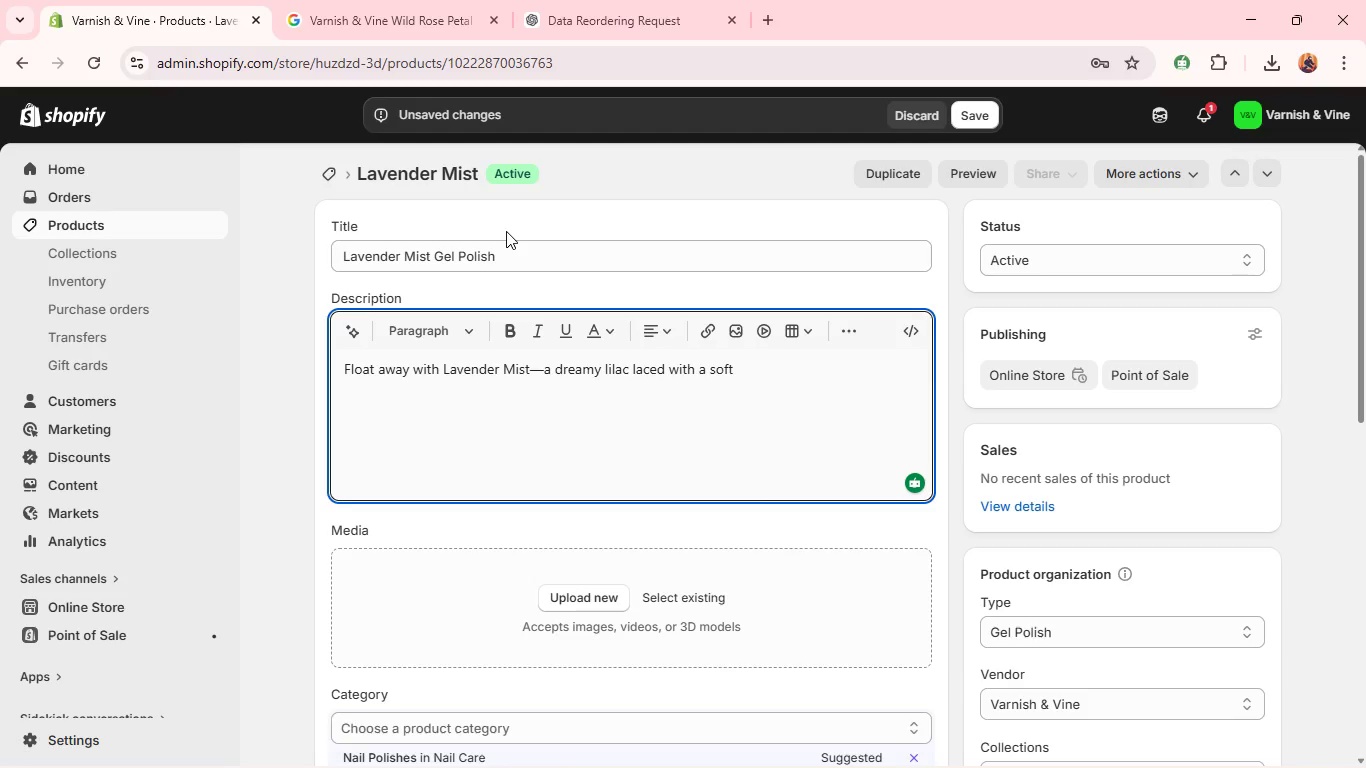 
wait(75.55)
 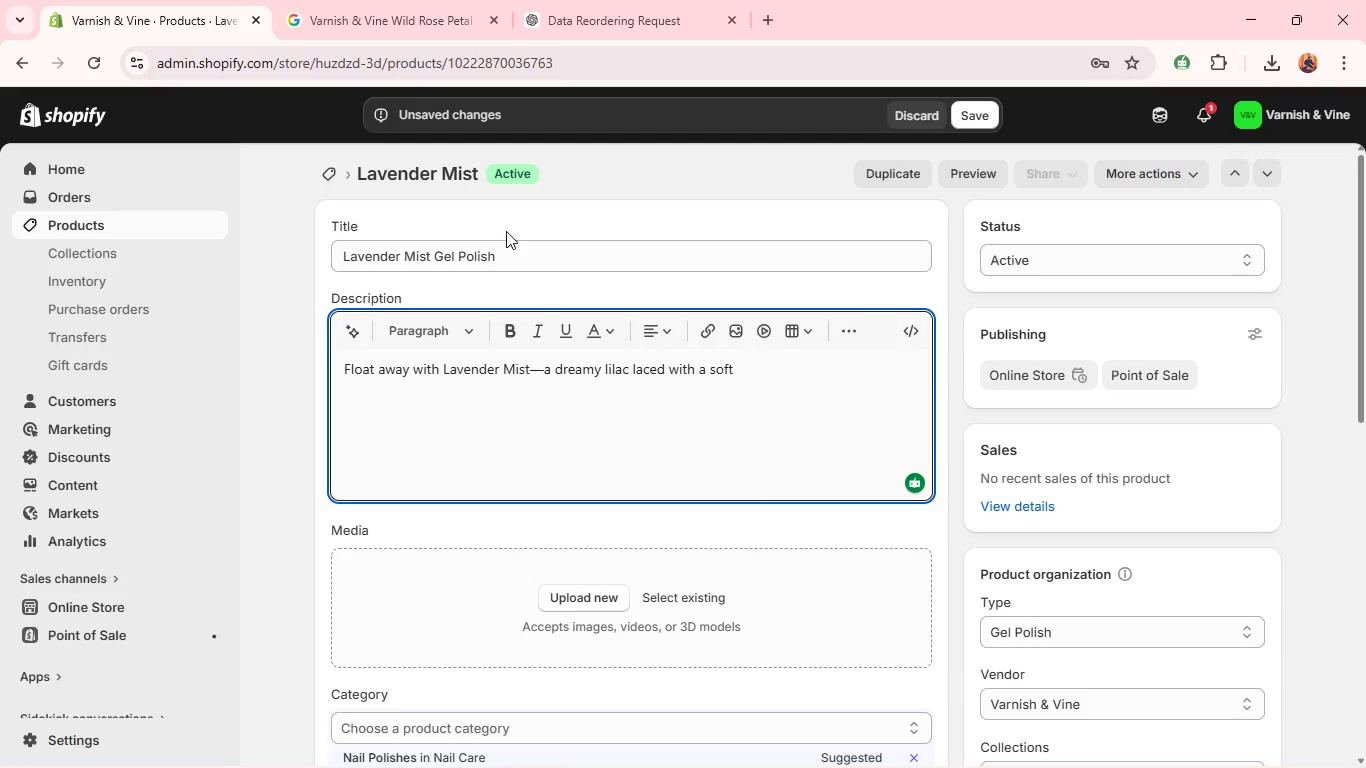 
left_click([745, 363])
 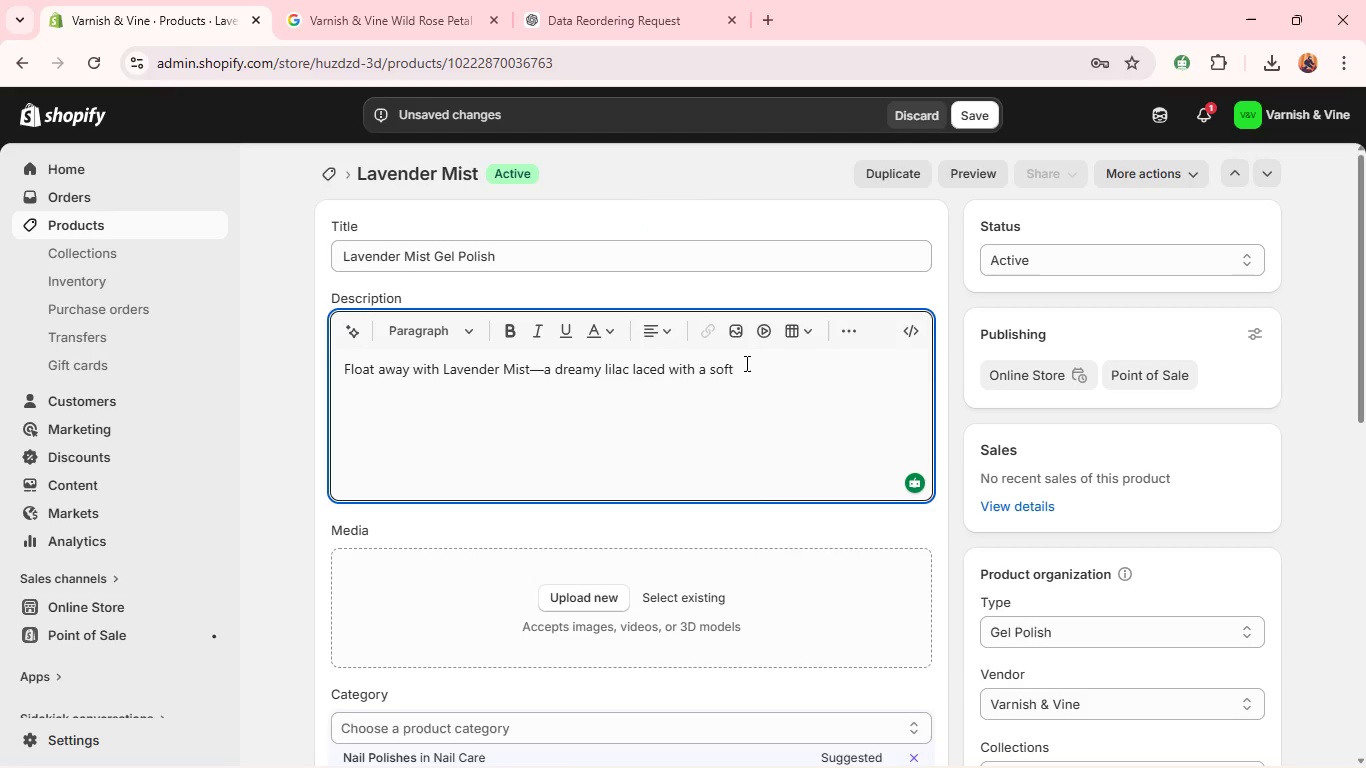 
type(pearl shimmer )
 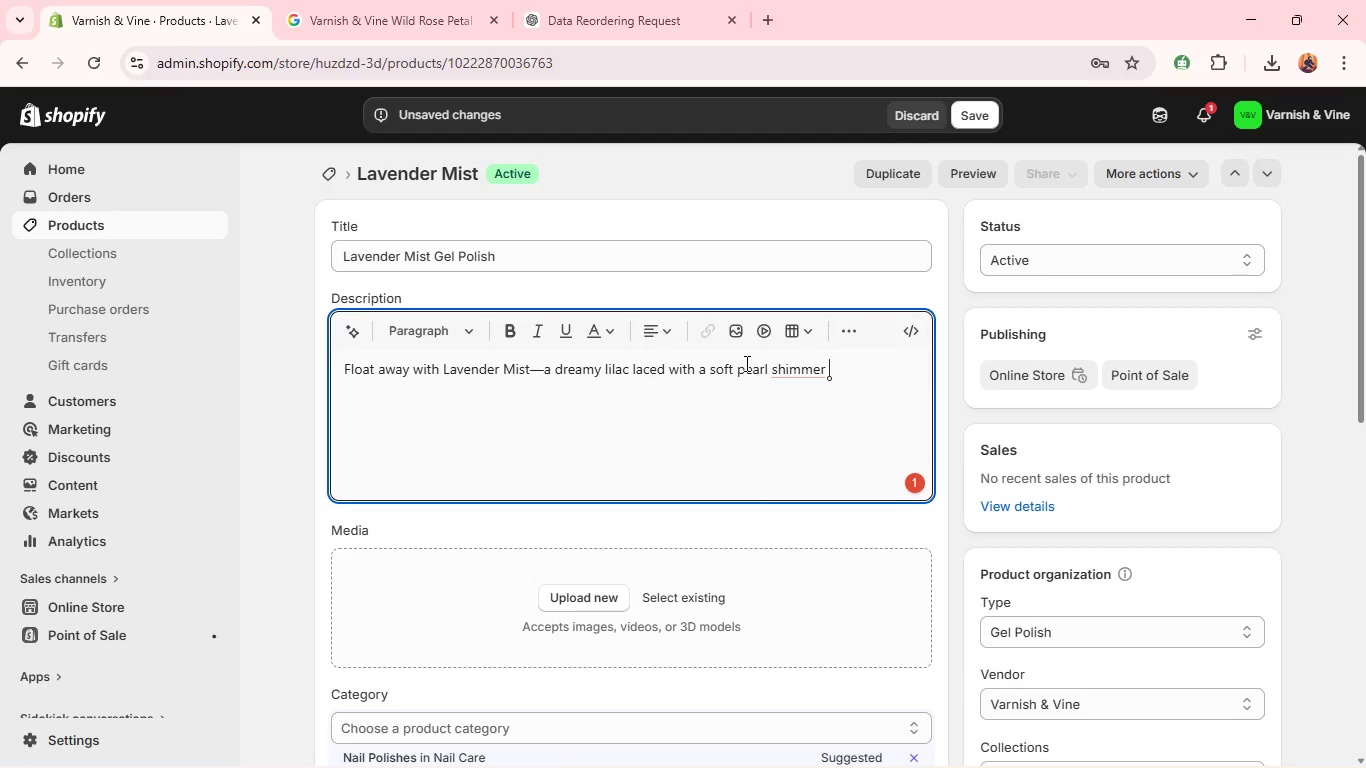 
wait(19.55)
 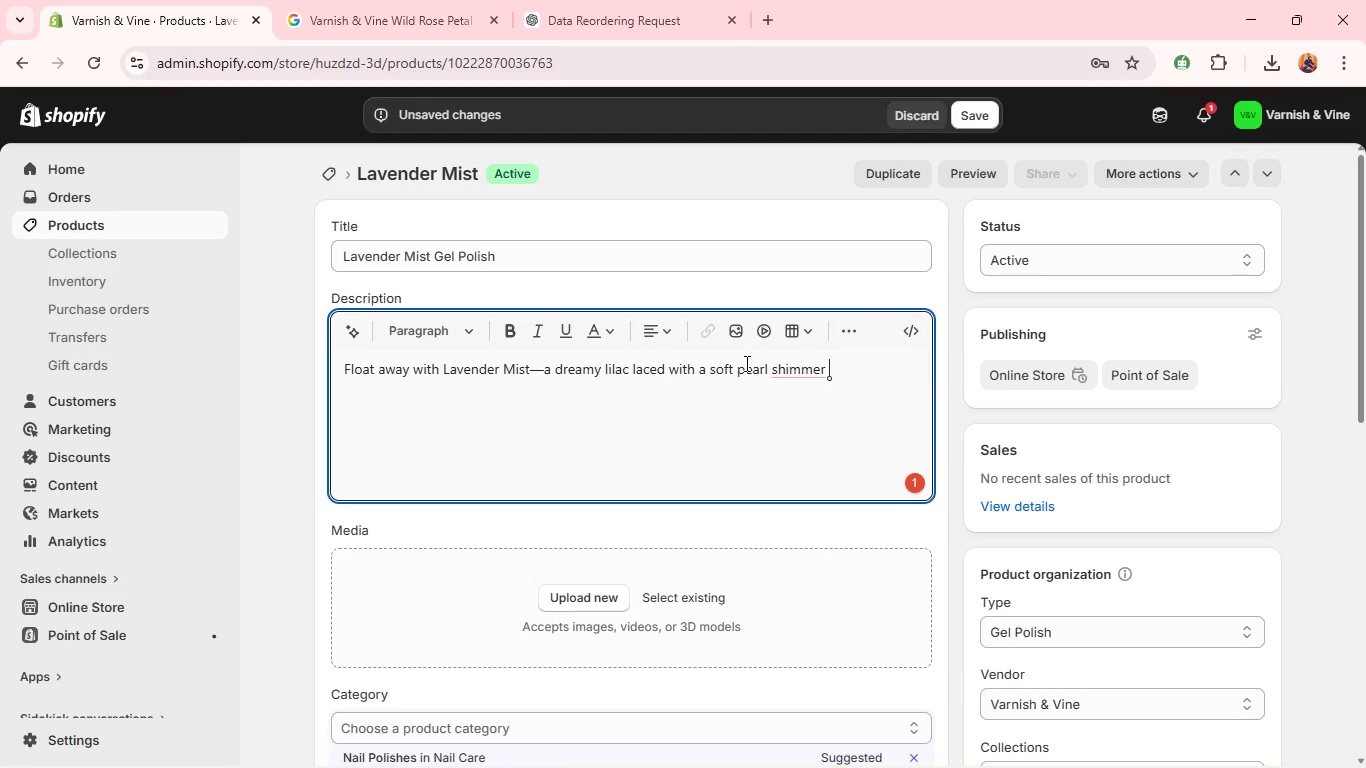 
type(that )
 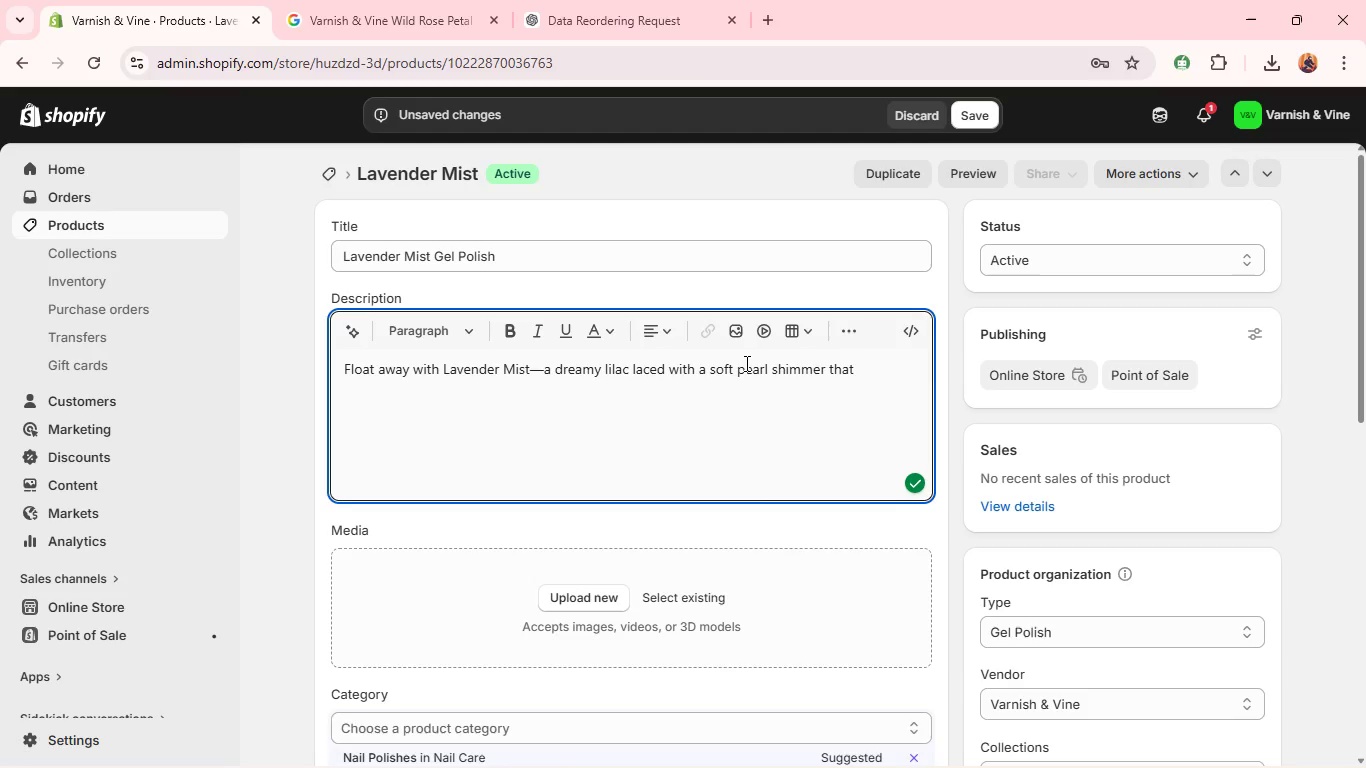 
type(catches the light )
 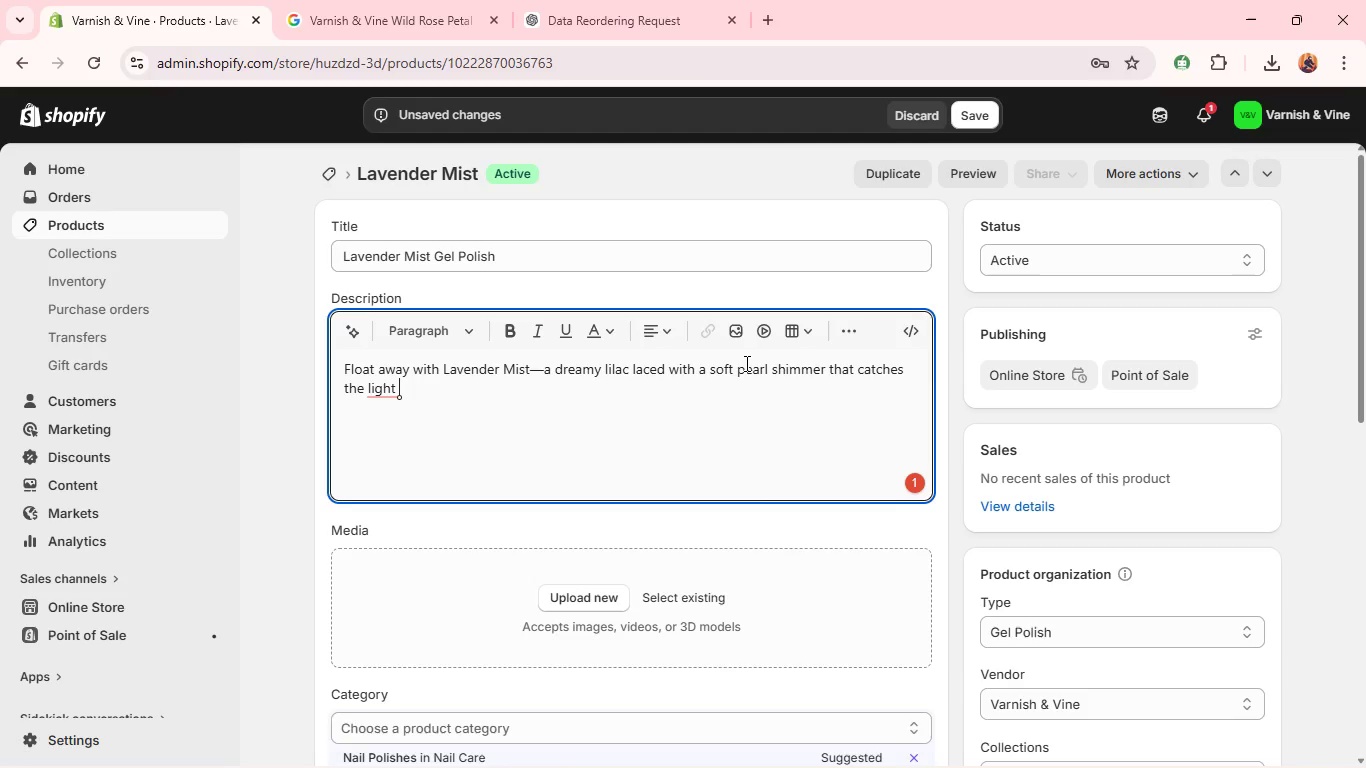 
wait(20.84)
 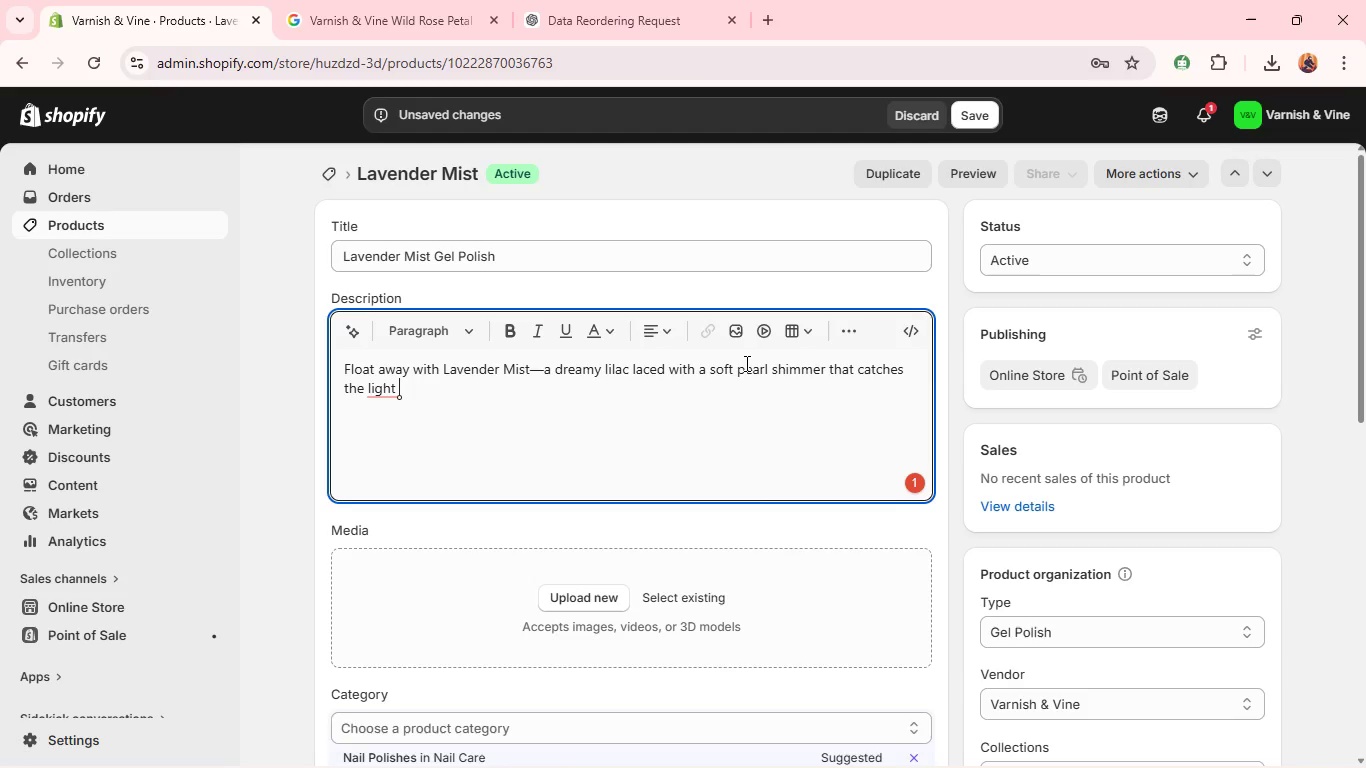 
type(like morning dew on lavender )
 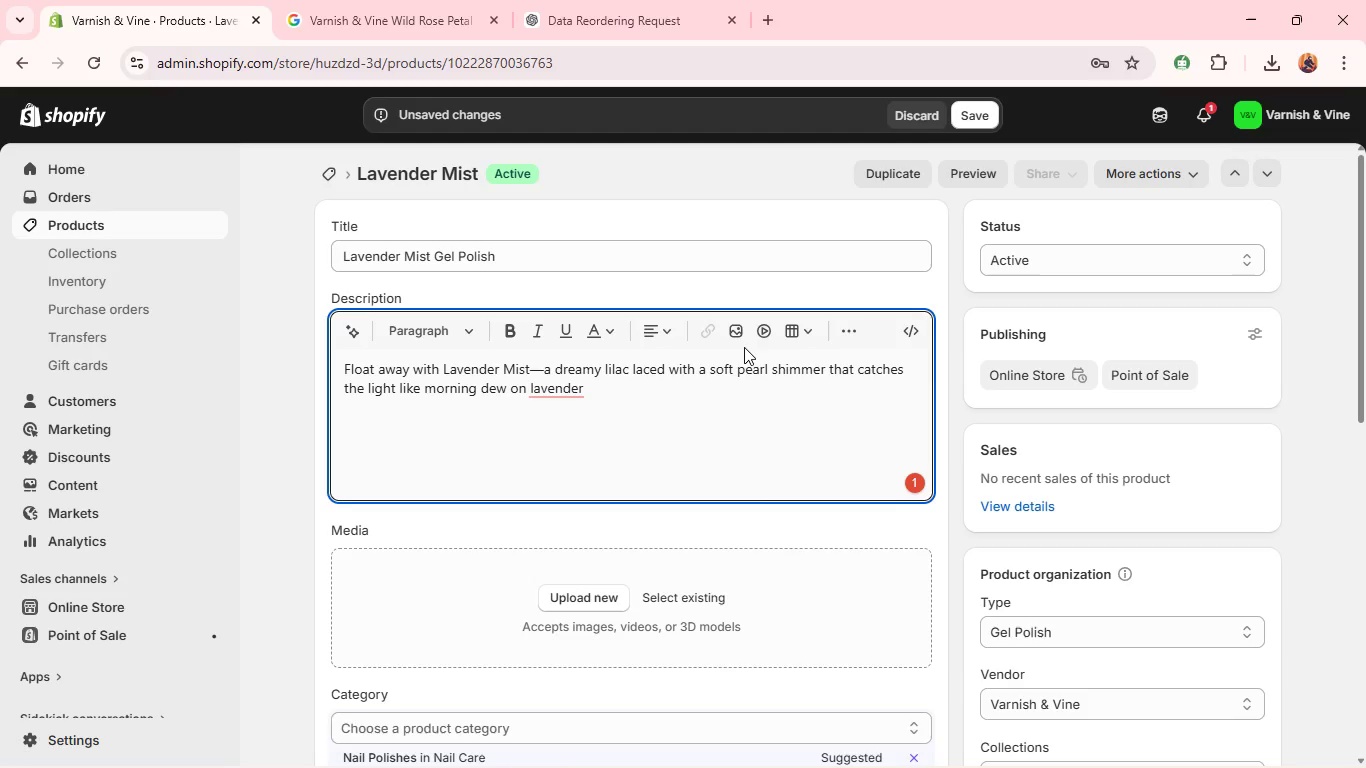 
wait(25.61)
 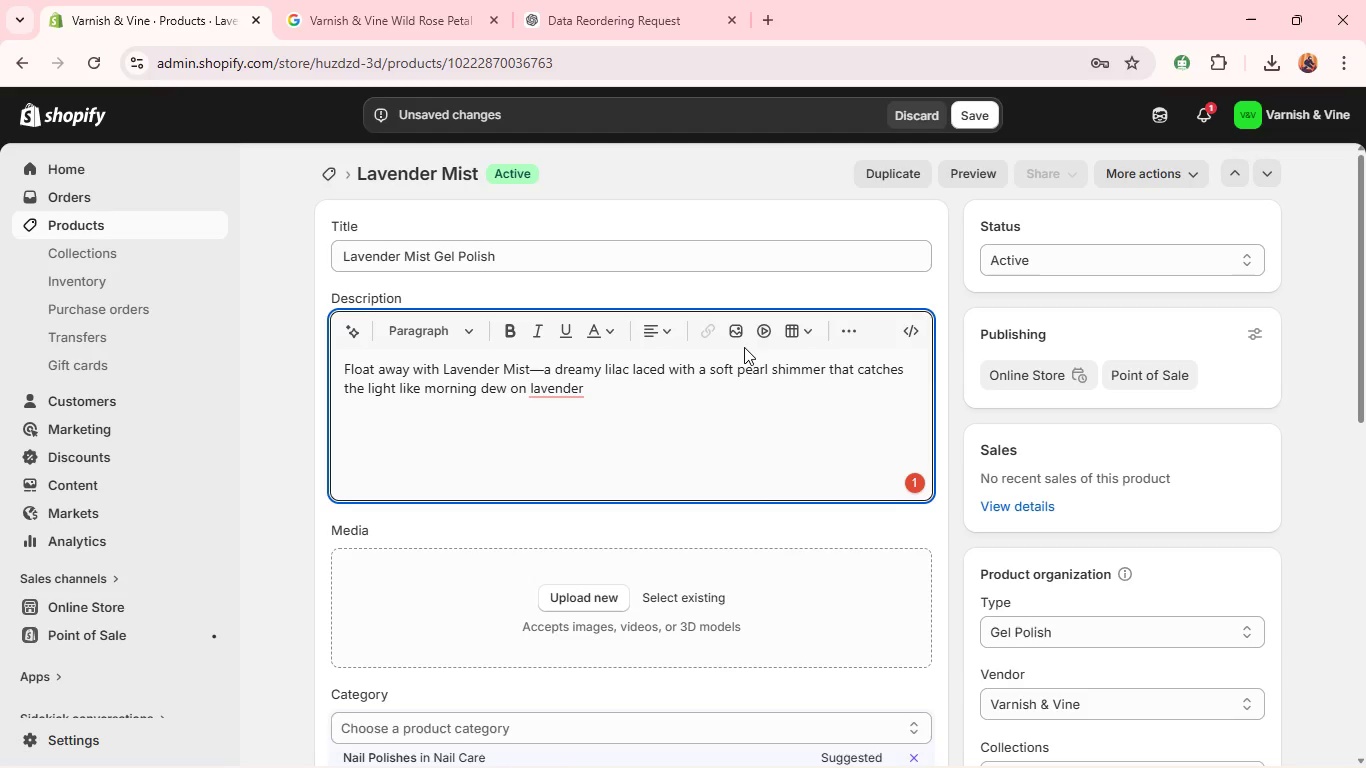 
type(fields, Vegan and infused )
 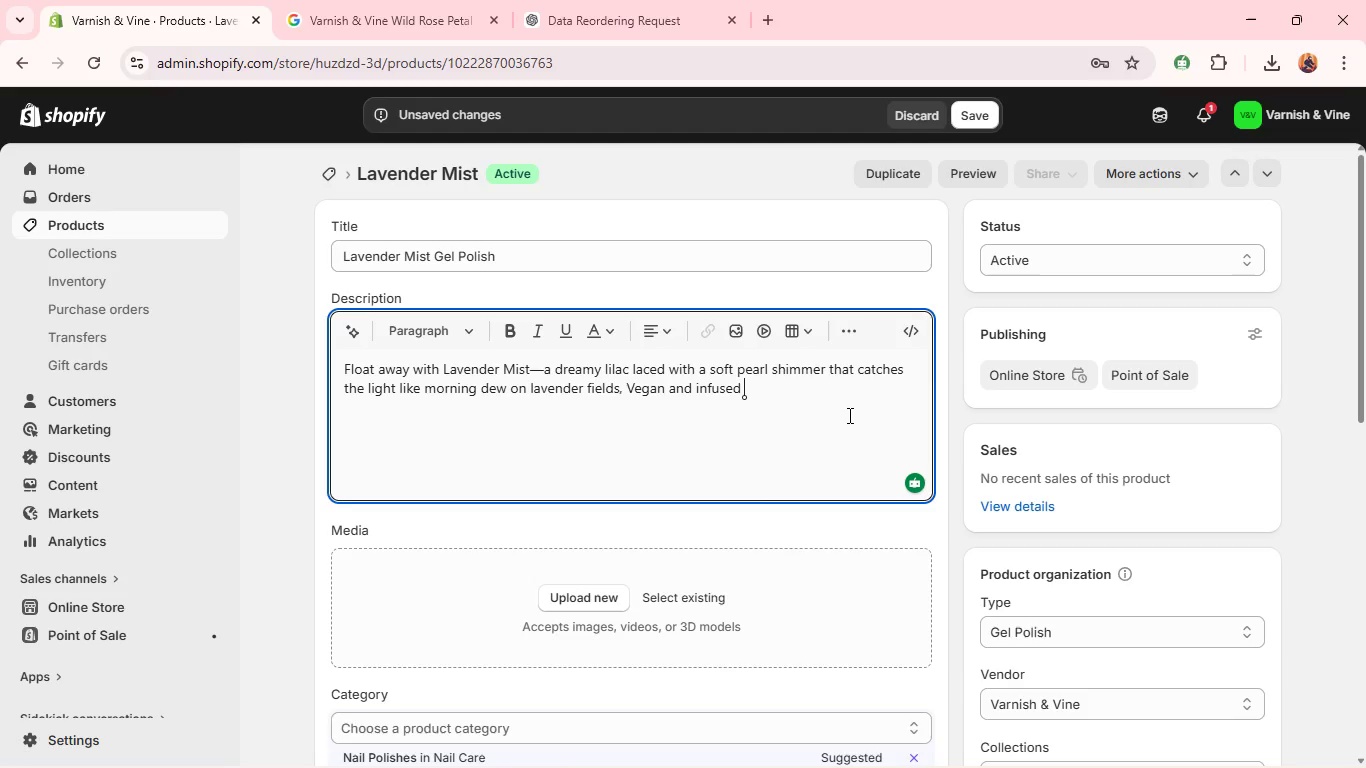 
wait(41.61)
 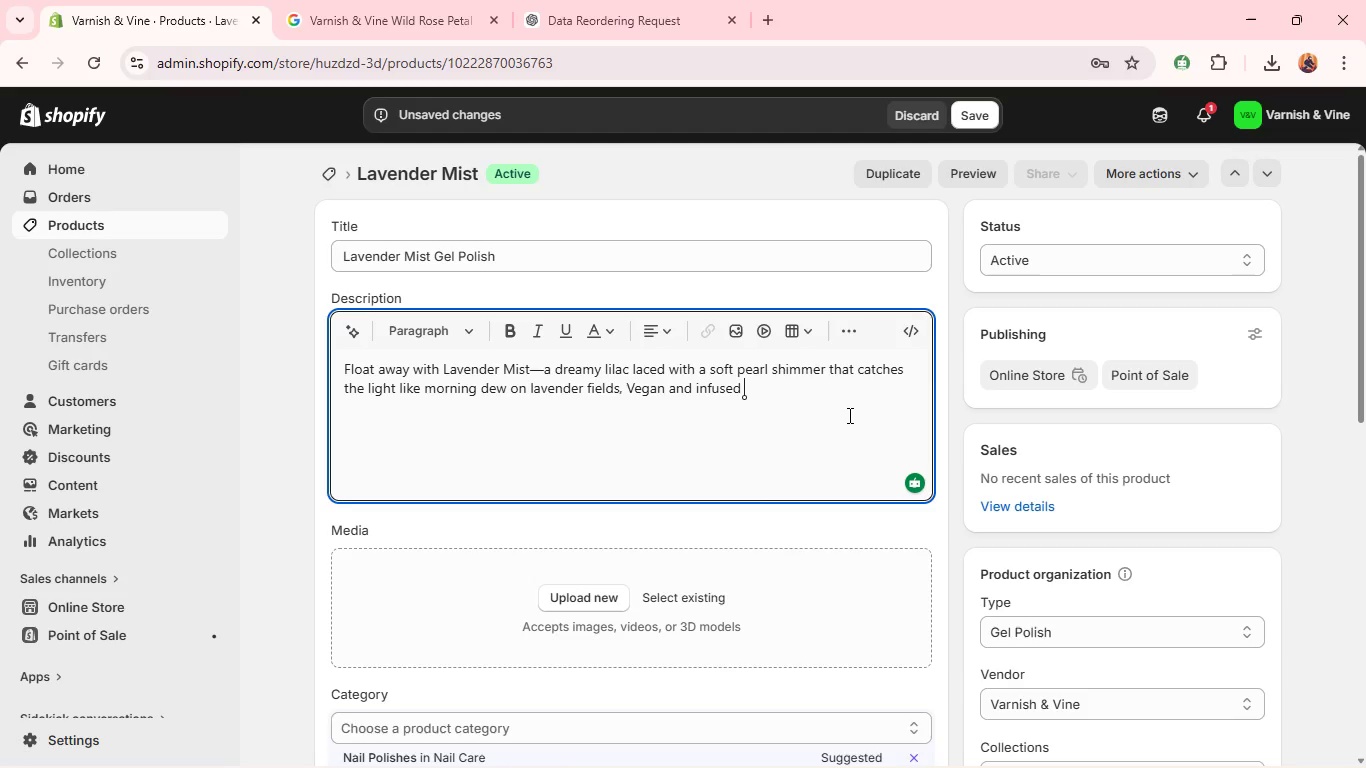 
key(Alt+Tab)